 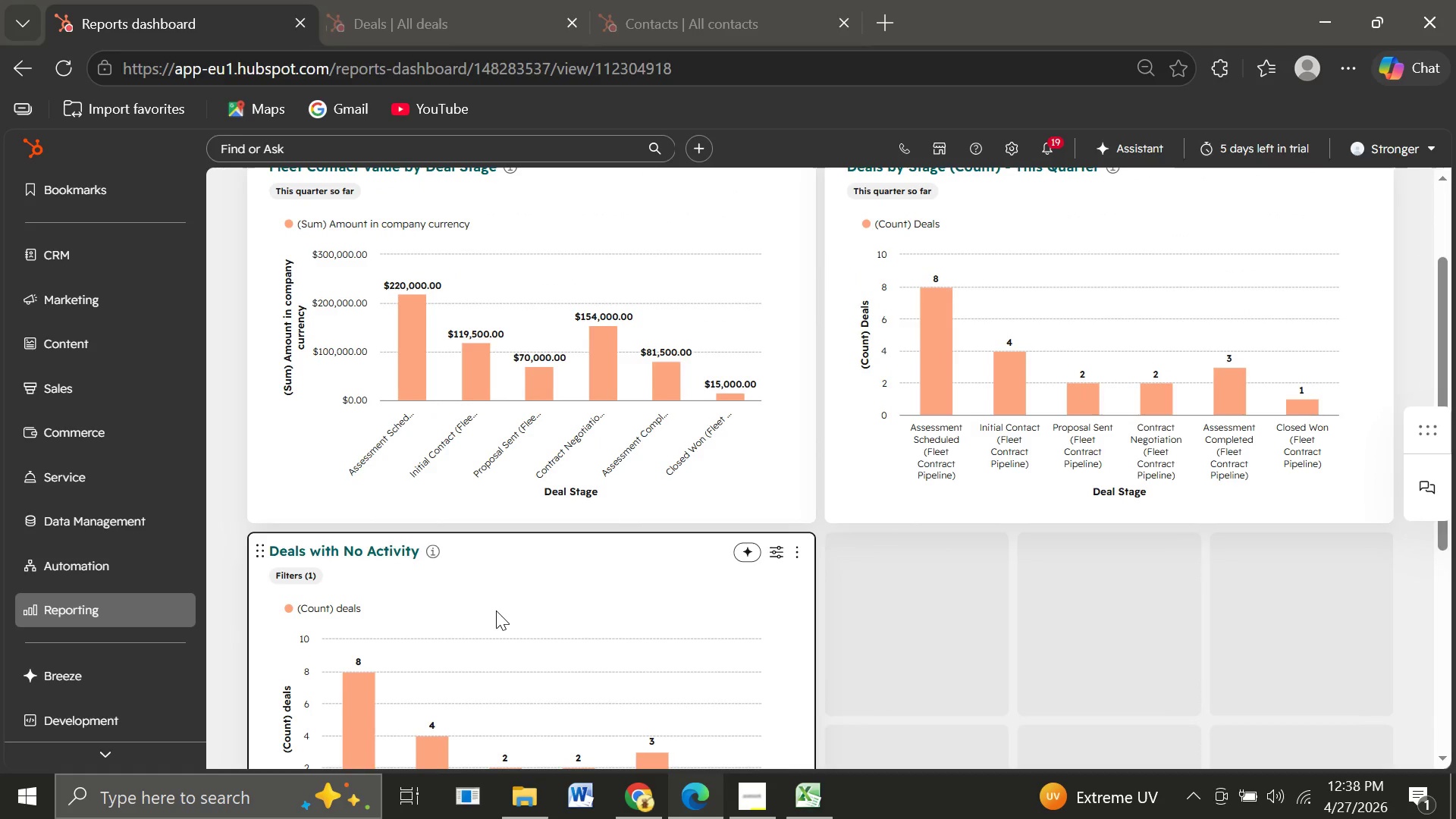 
left_click([150, 563])
 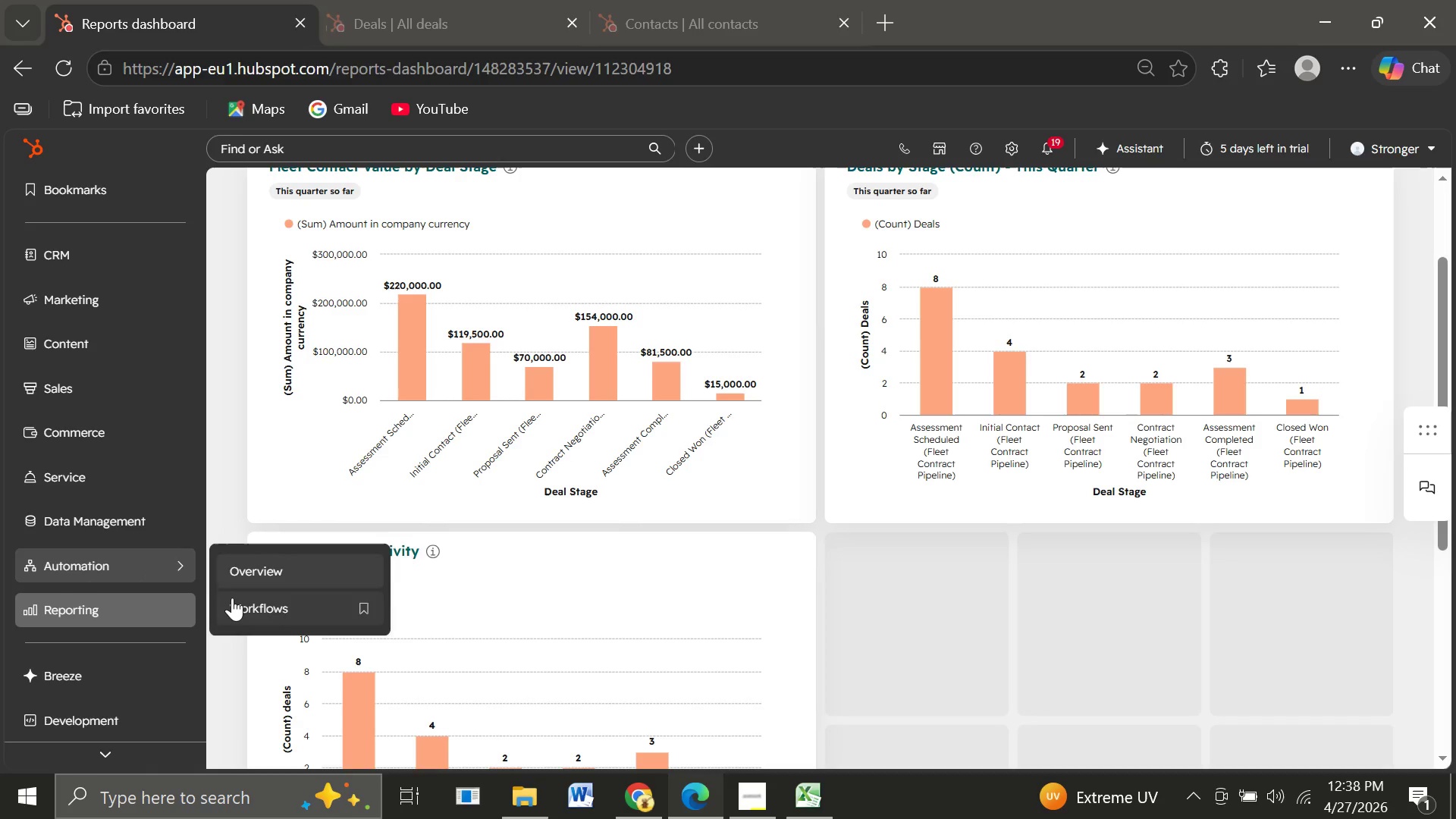 
left_click([237, 601])
 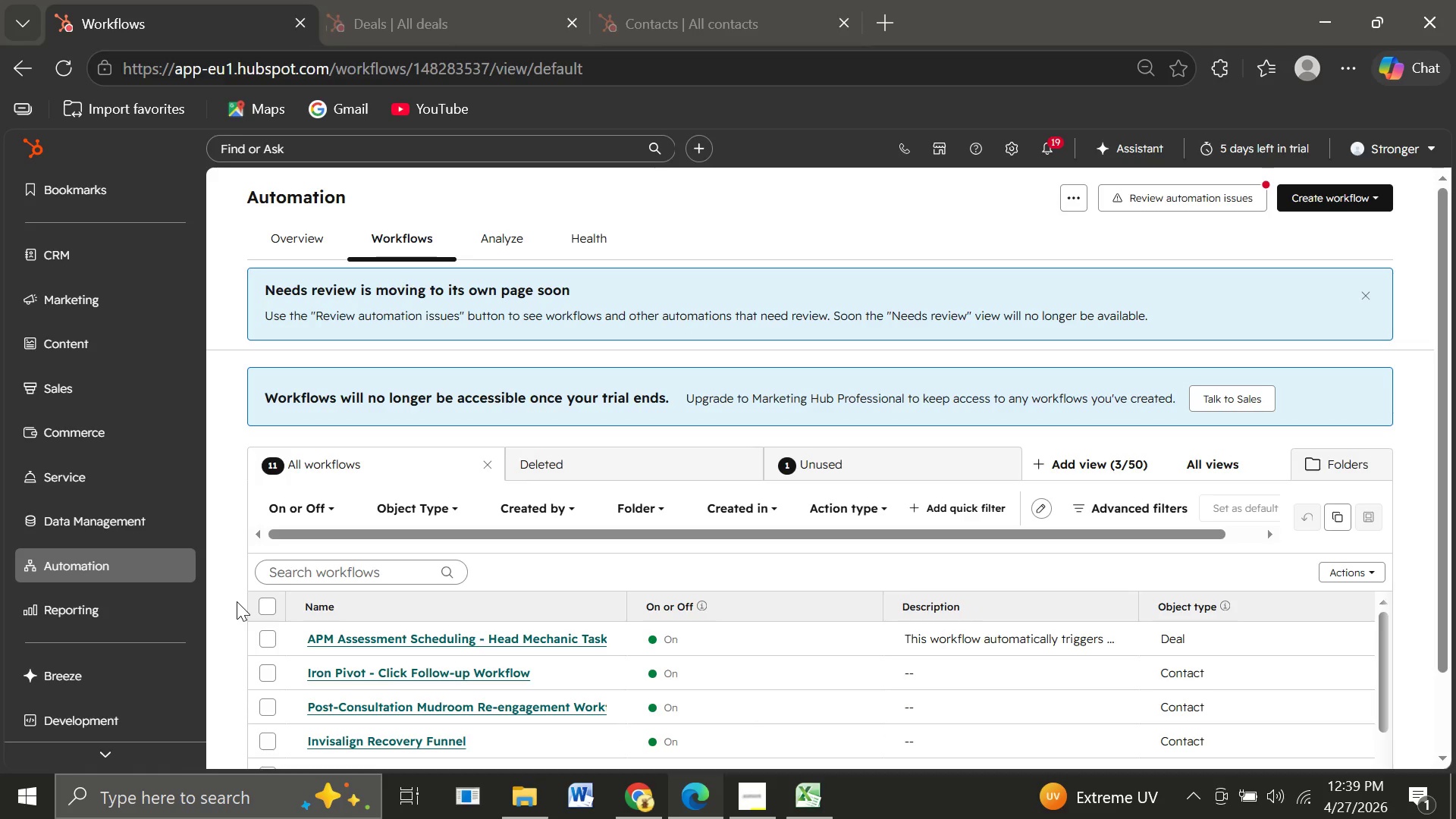 
wait(25.48)
 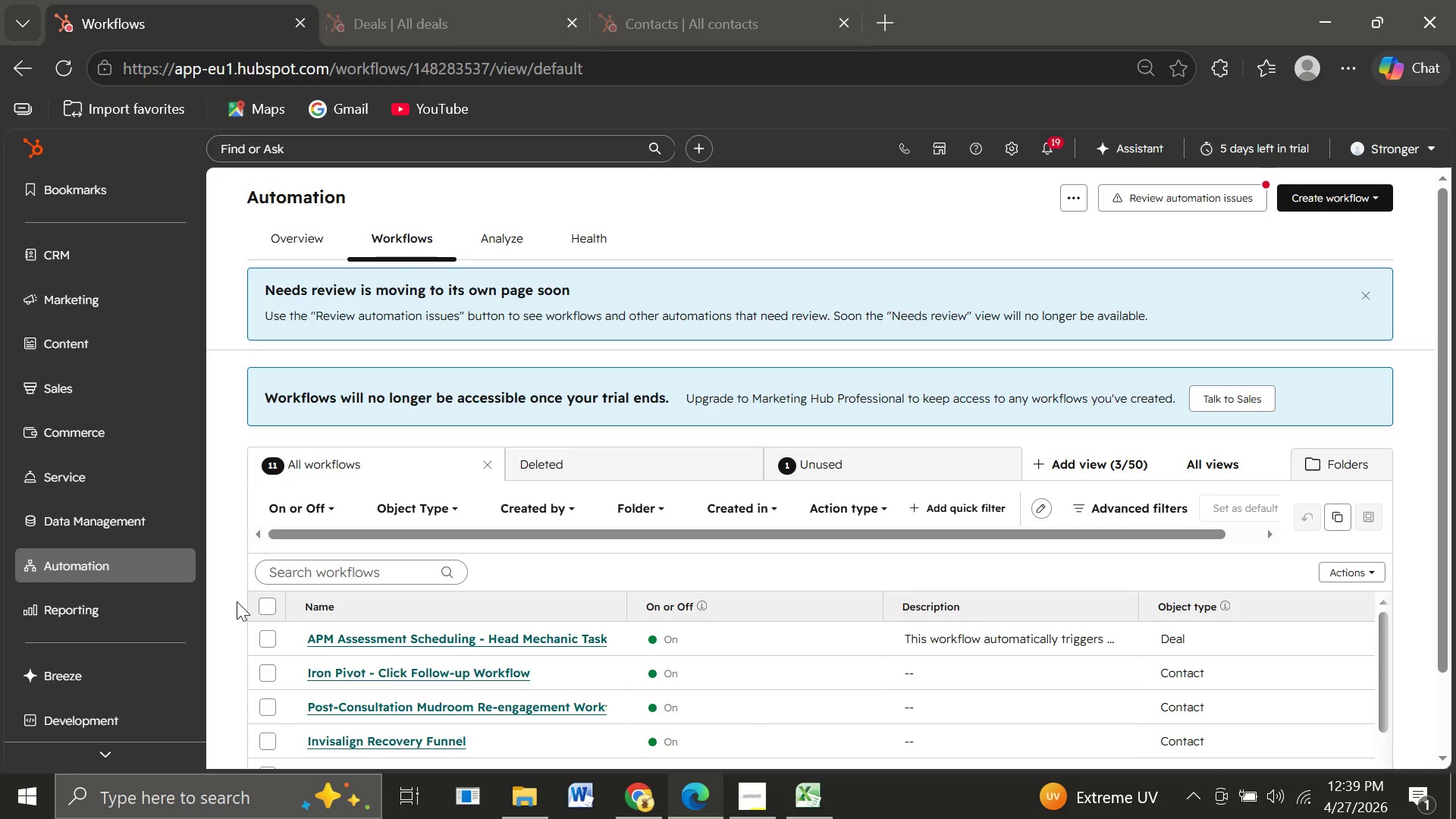 
left_click([375, 644])
 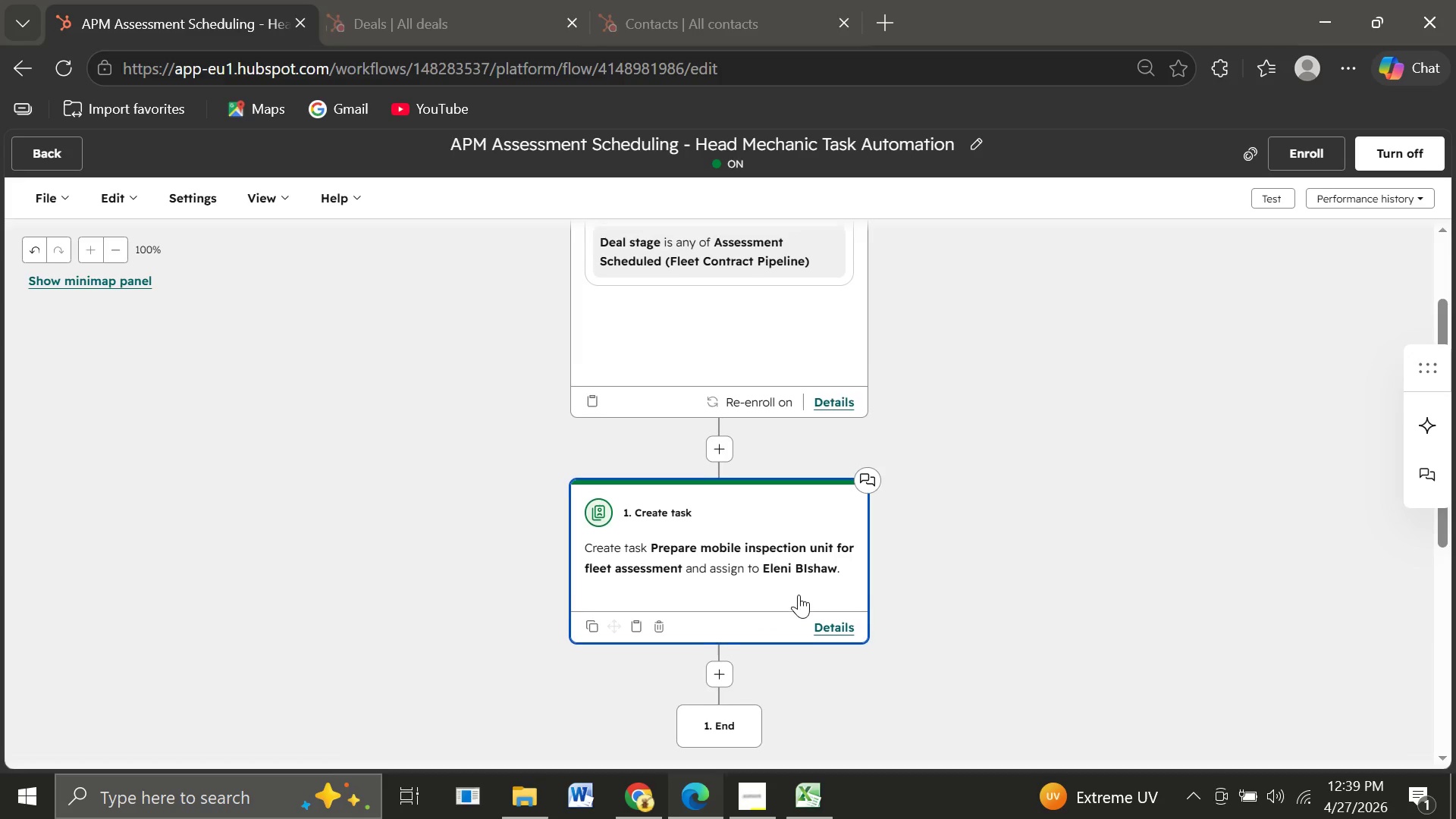 
wait(33.98)
 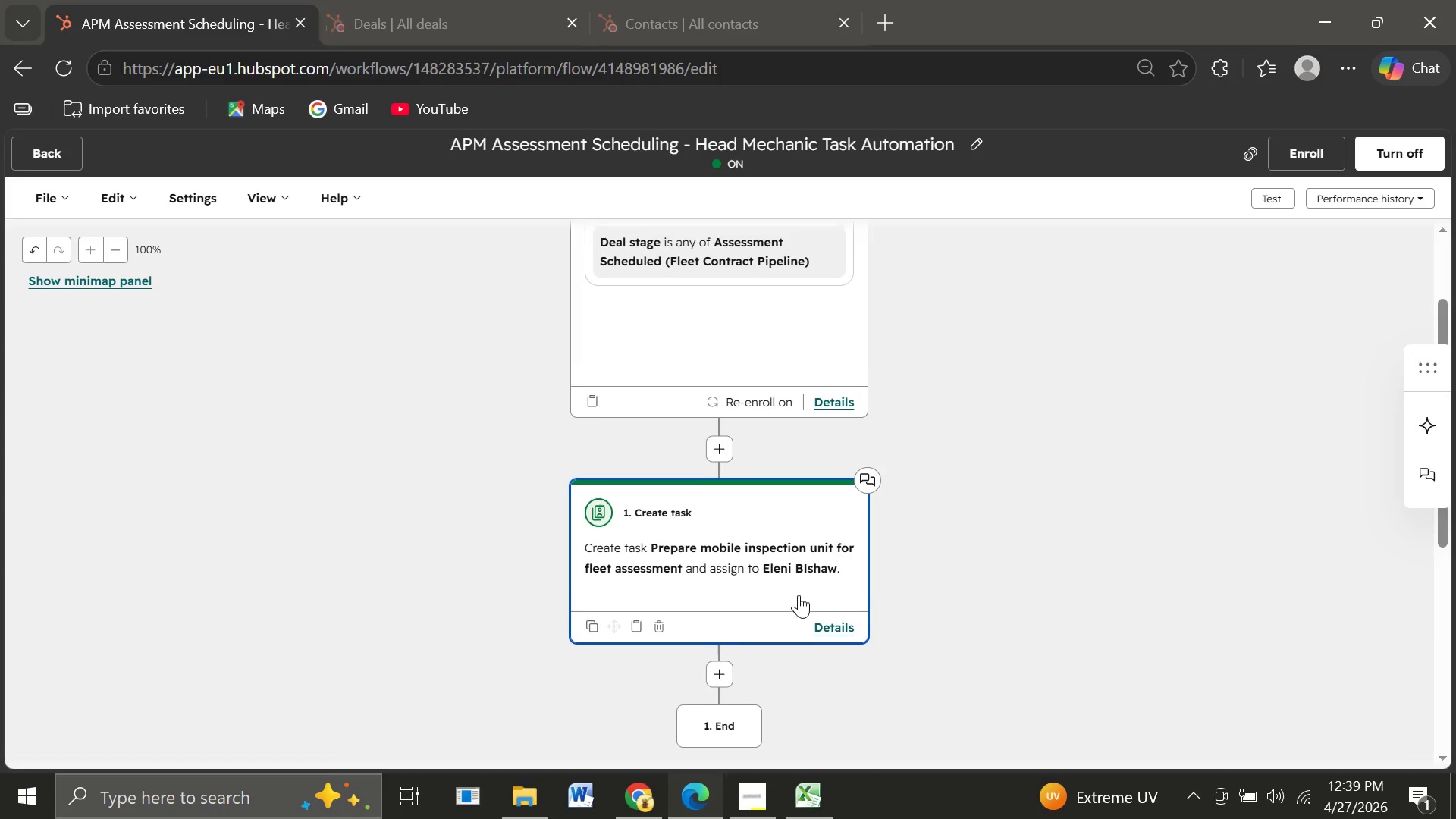 
left_click([53, 134])
 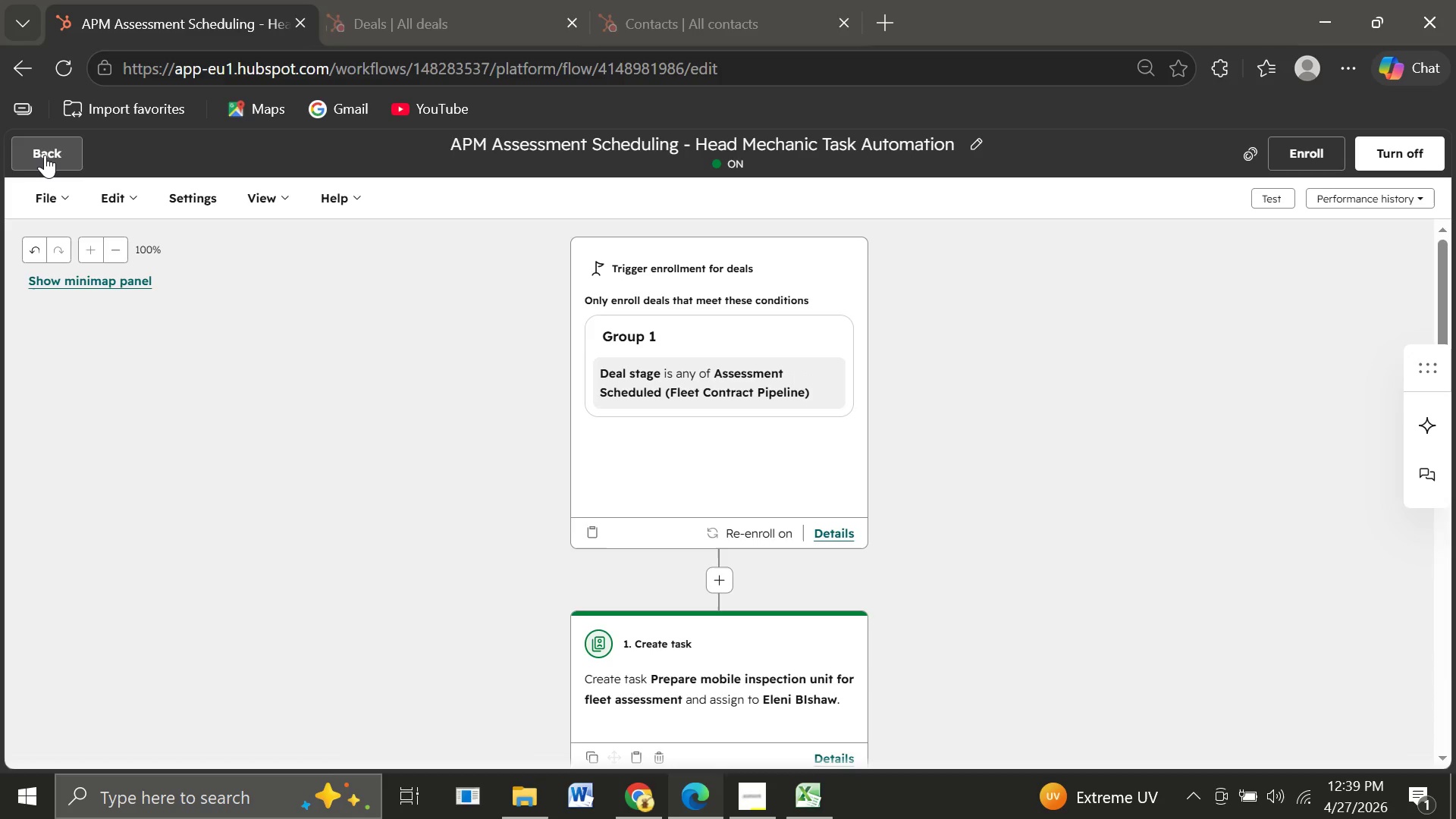 
left_click([45, 155])
 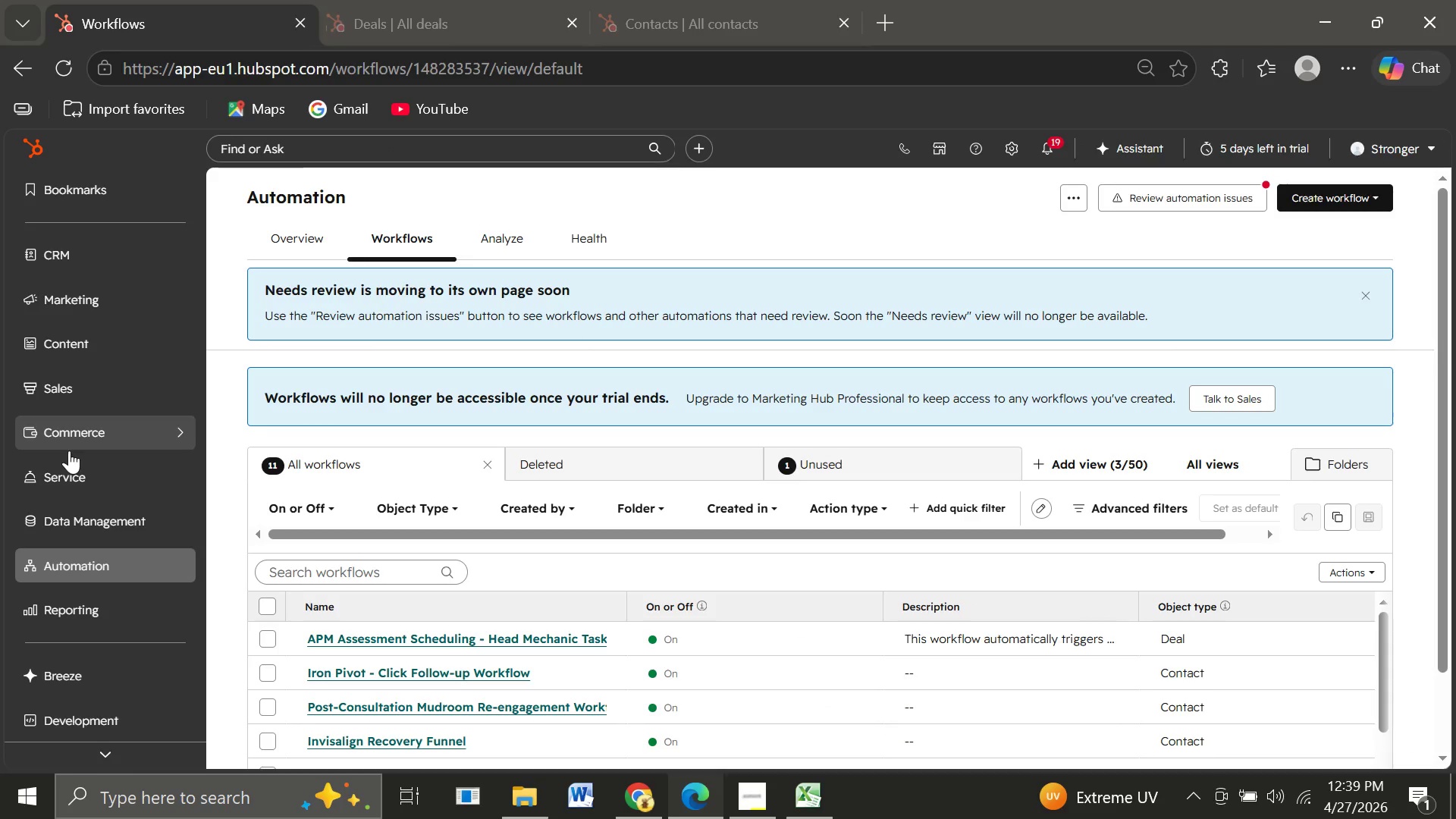 
wait(17.7)
 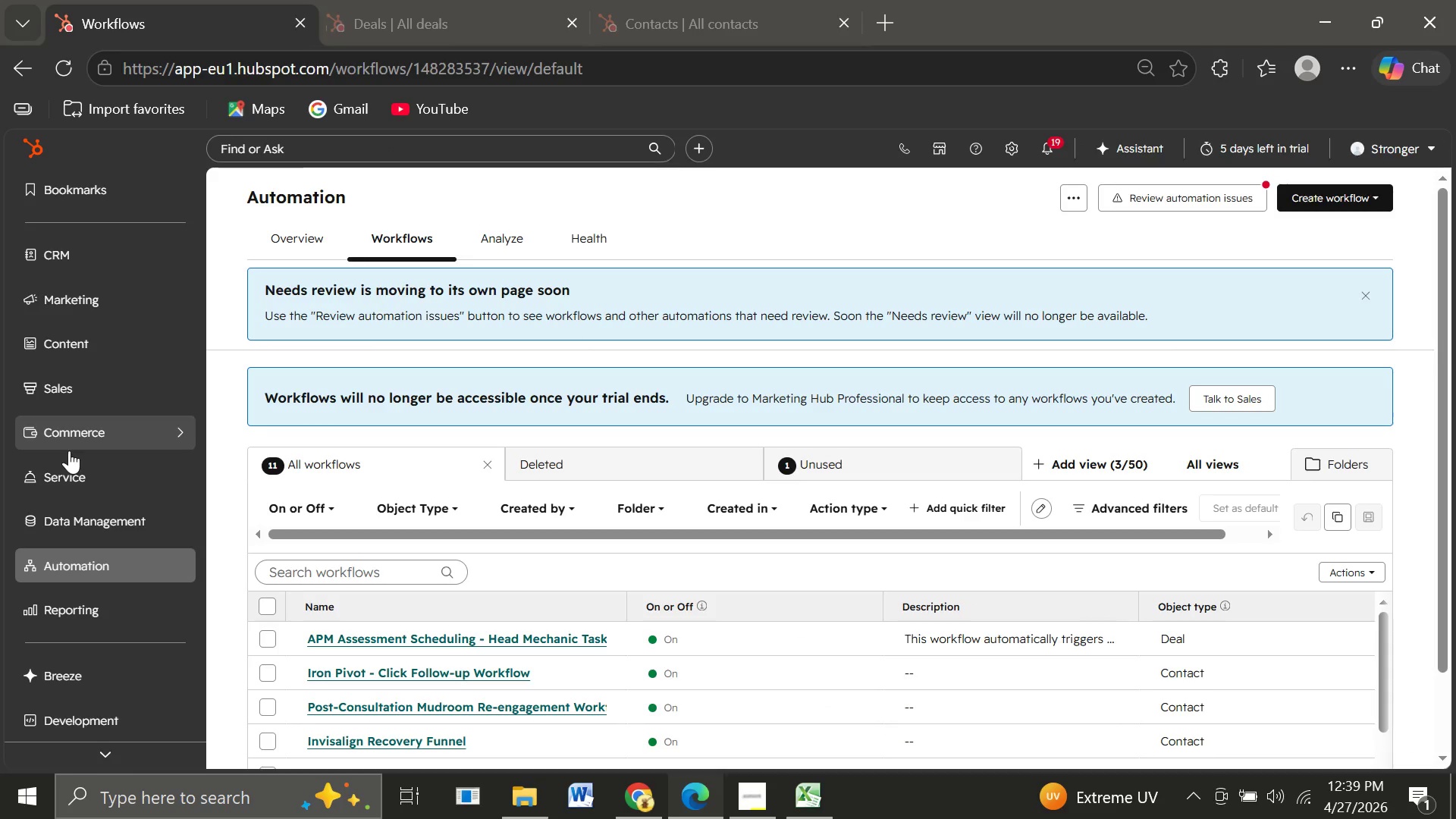 
left_click([153, 264])
 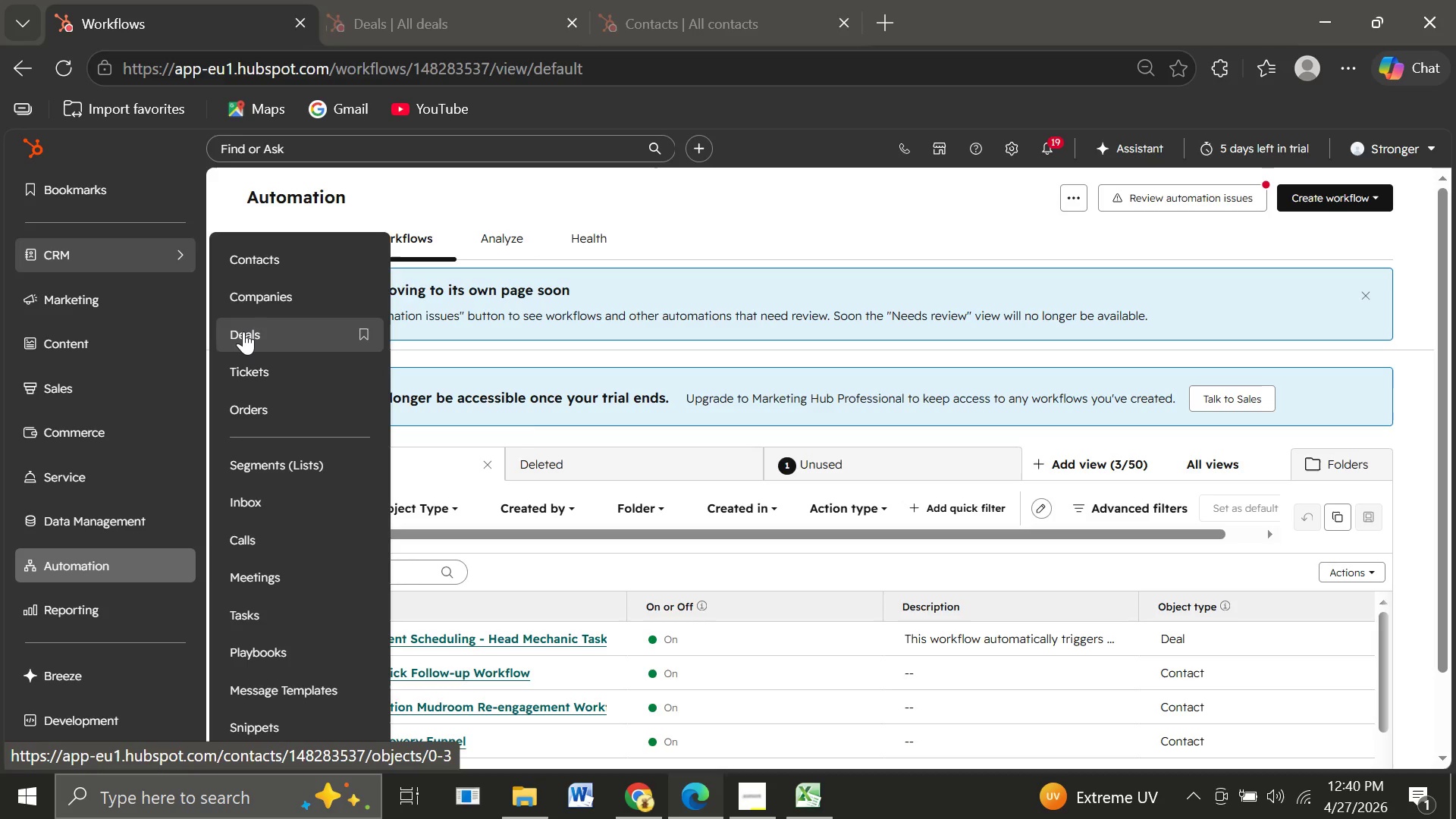 
wait(7.88)
 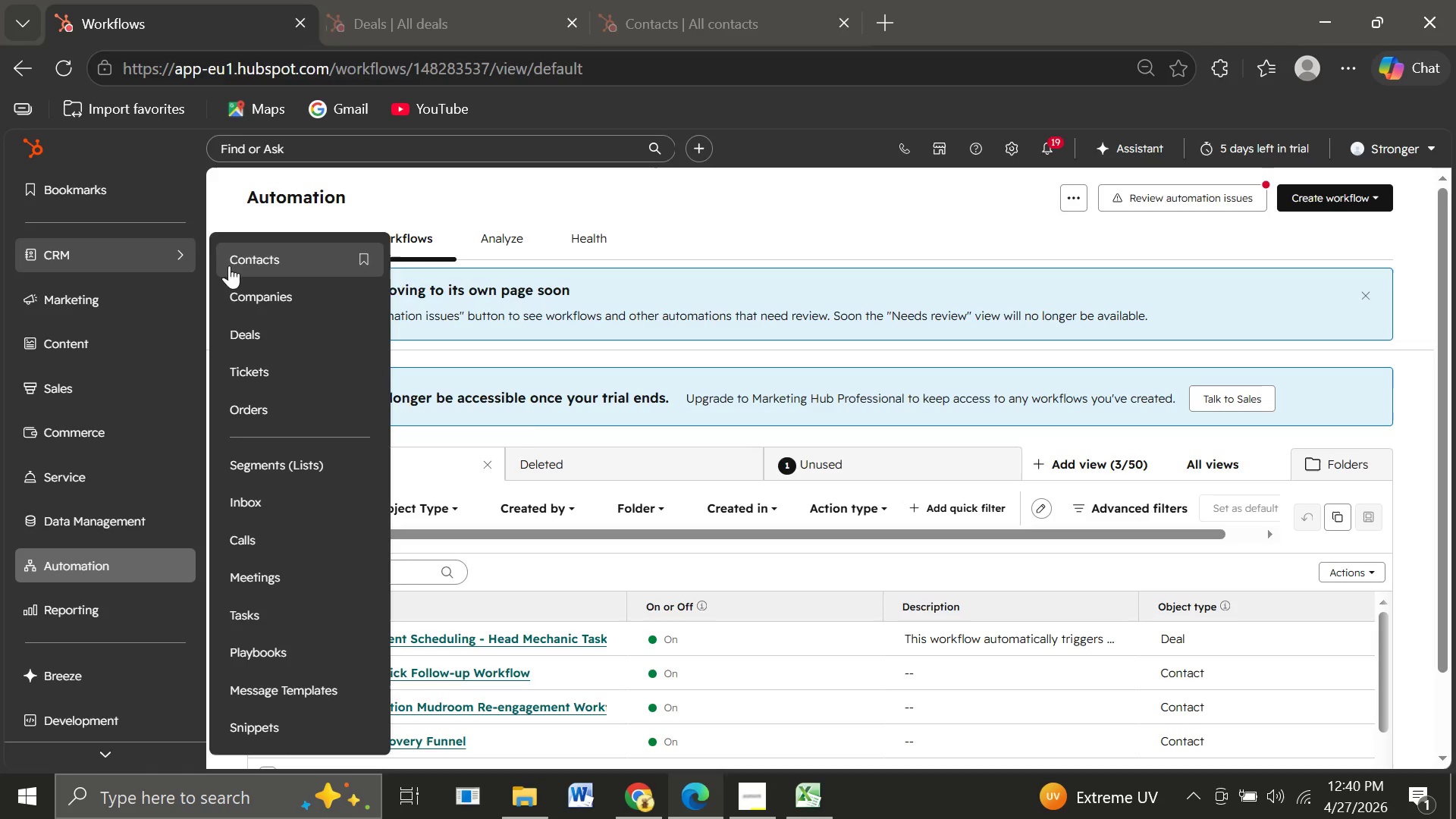 
left_click([287, 328])
 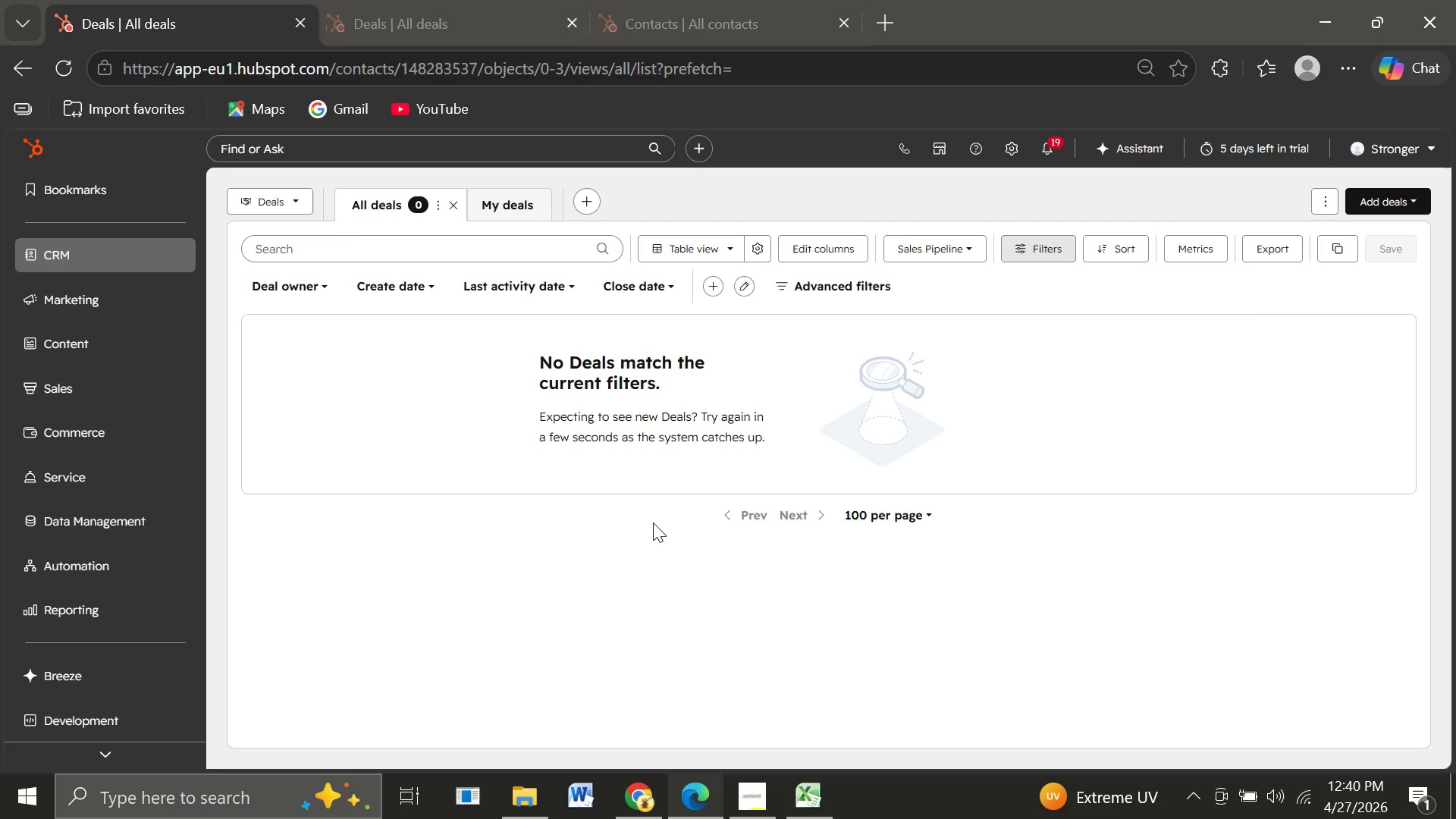 
wait(21.39)
 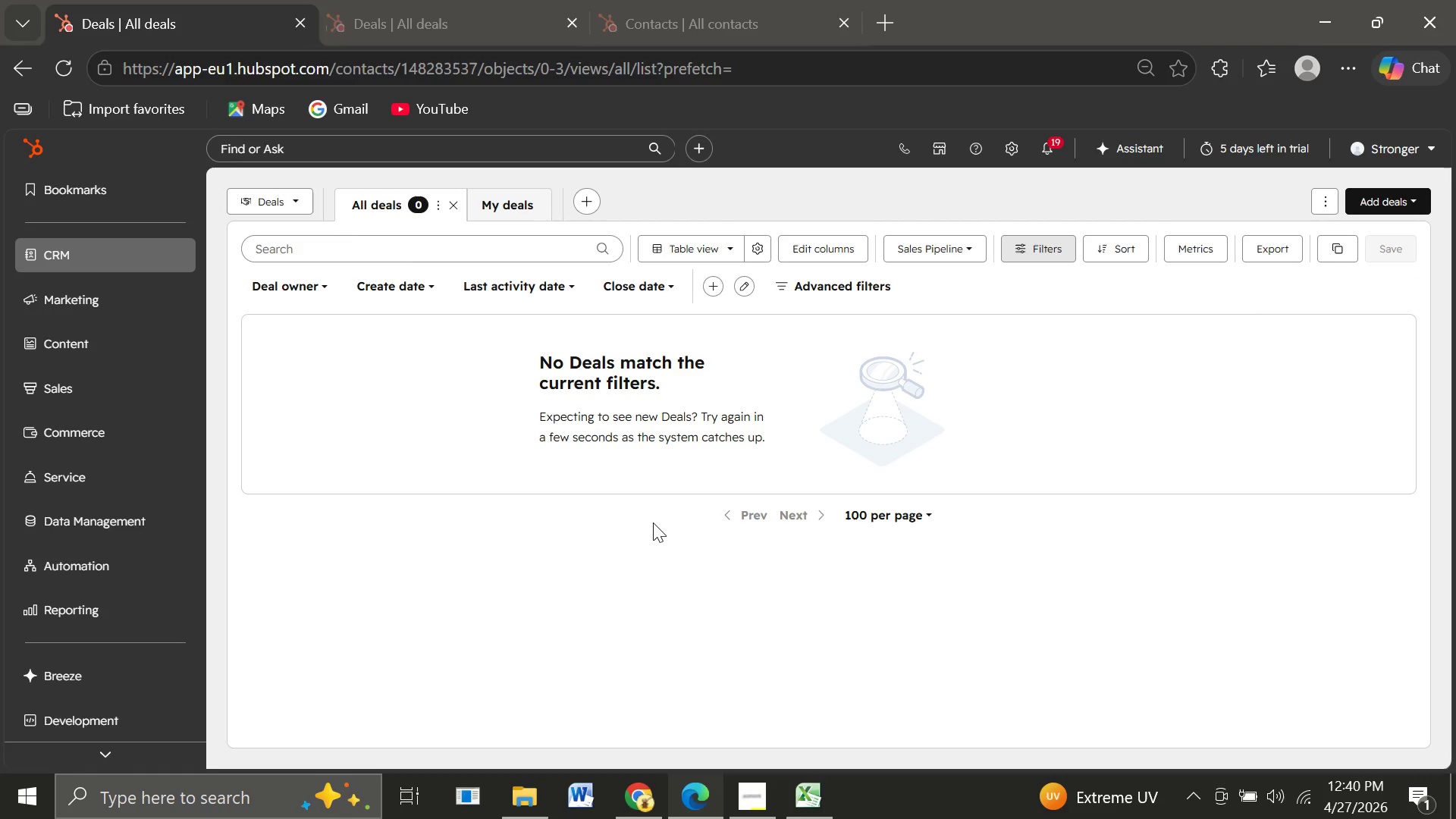 
left_click([735, 240])
 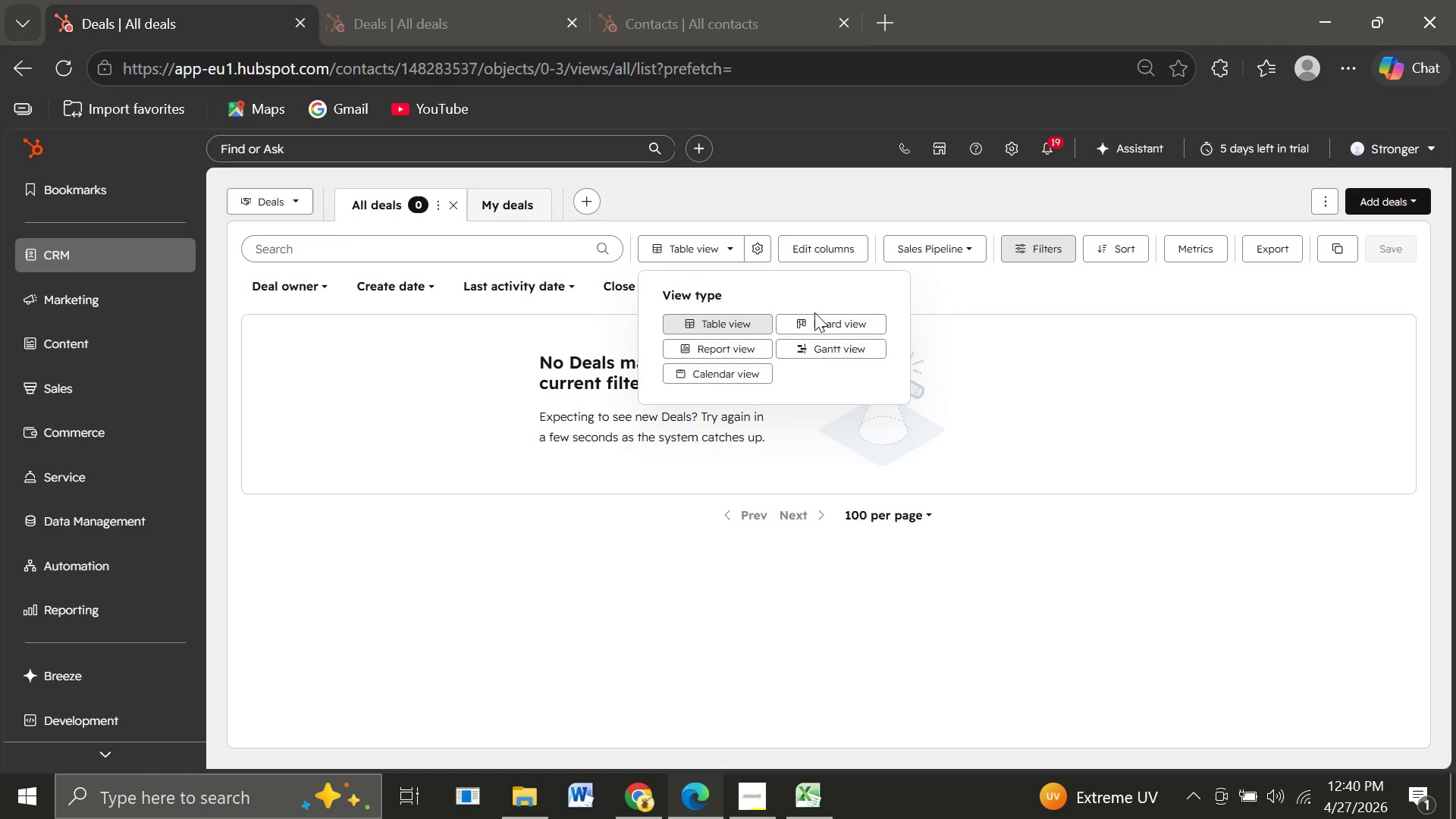 
left_click([825, 318])
 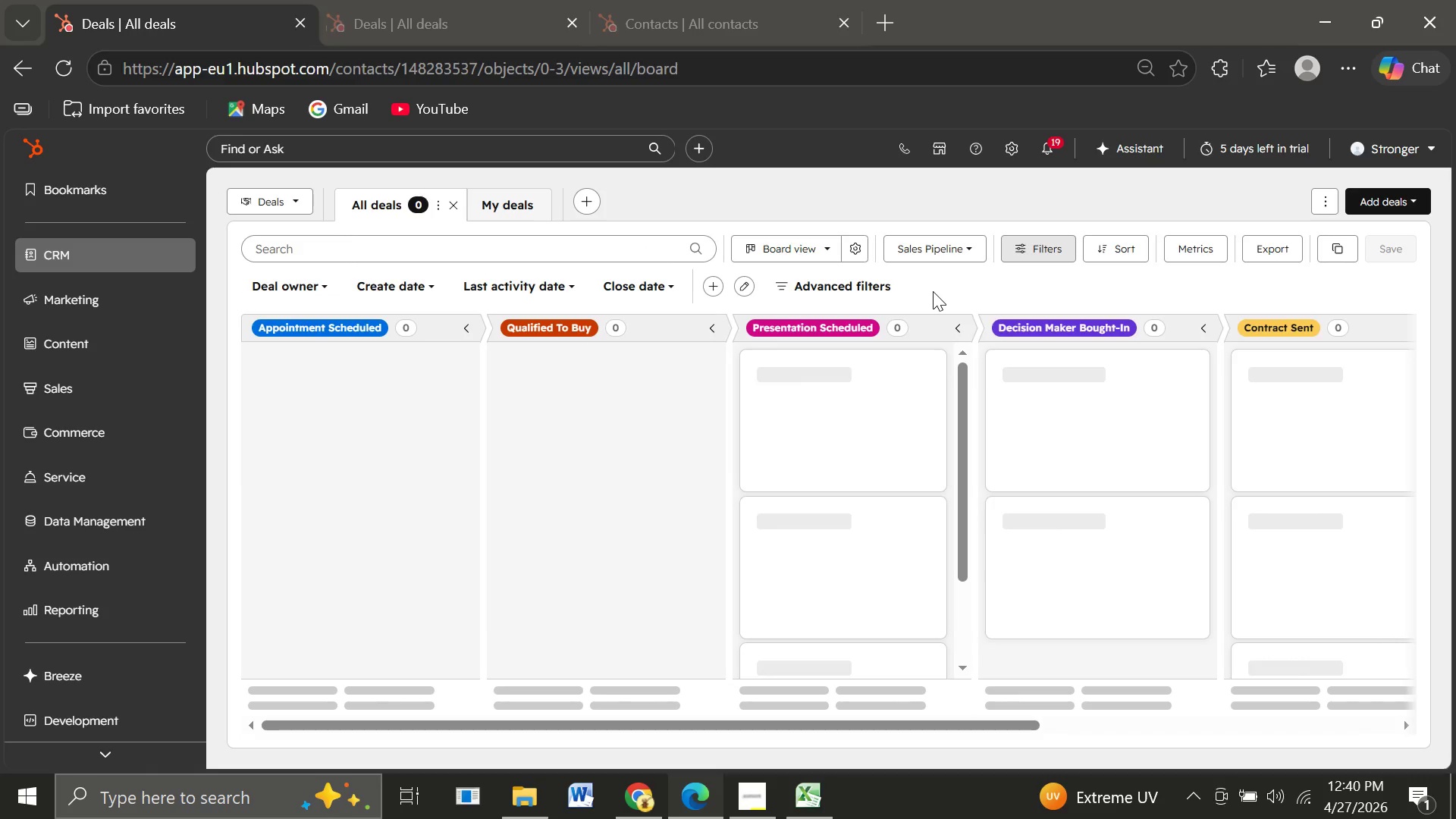 
wait(10.75)
 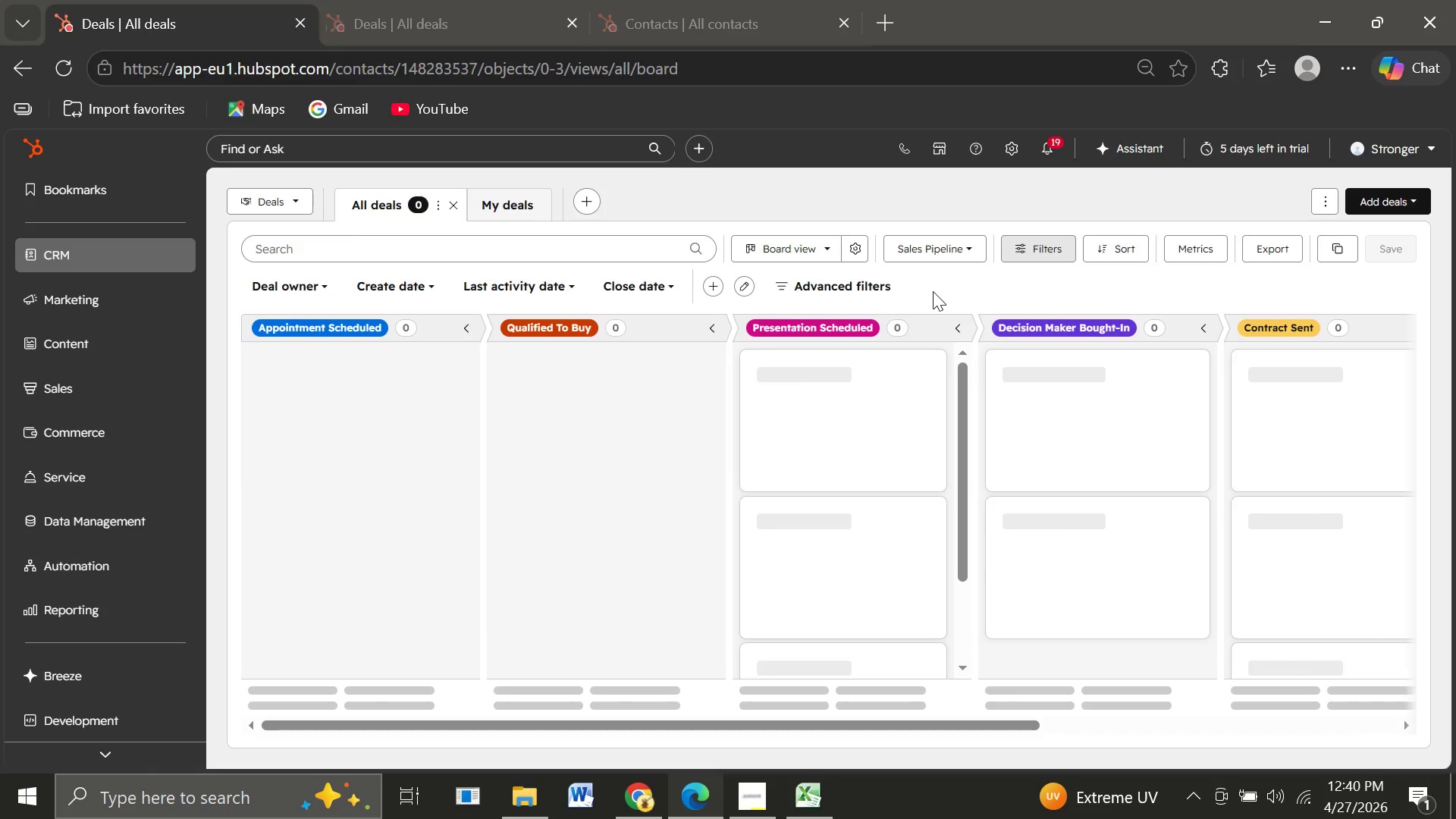 
left_click([968, 252])
 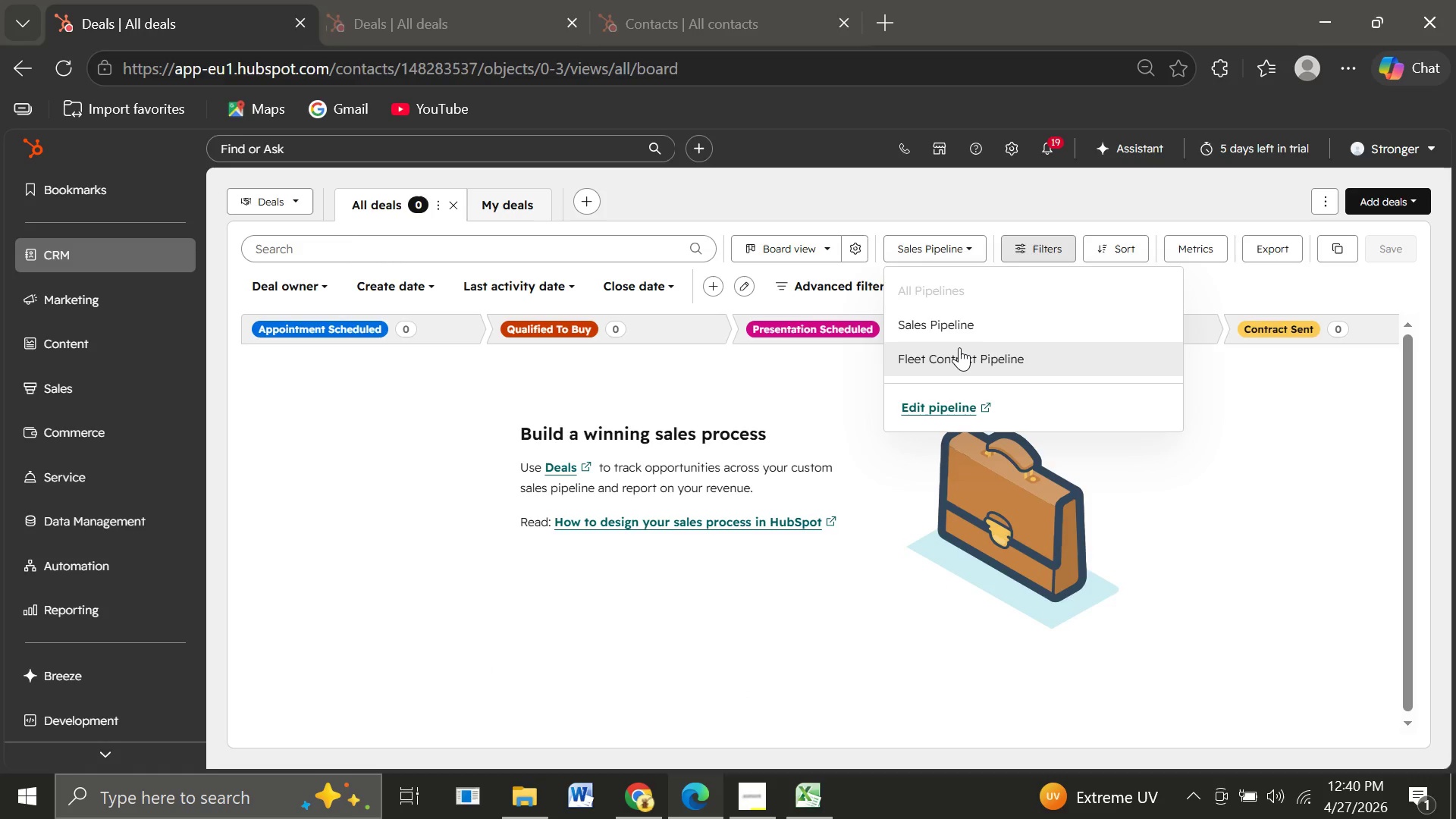 
left_click([959, 347])
 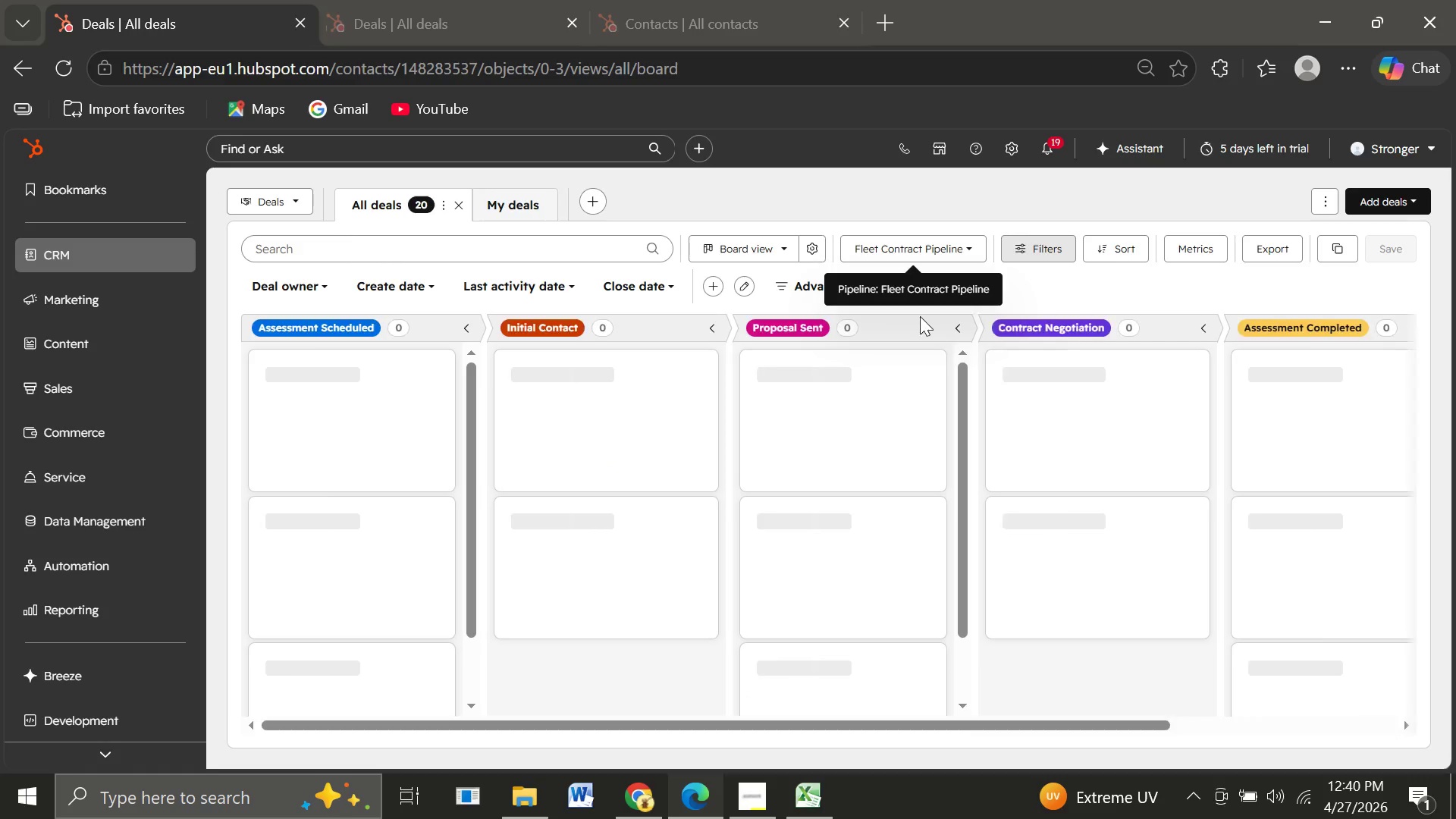 
mouse_move([764, 271])
 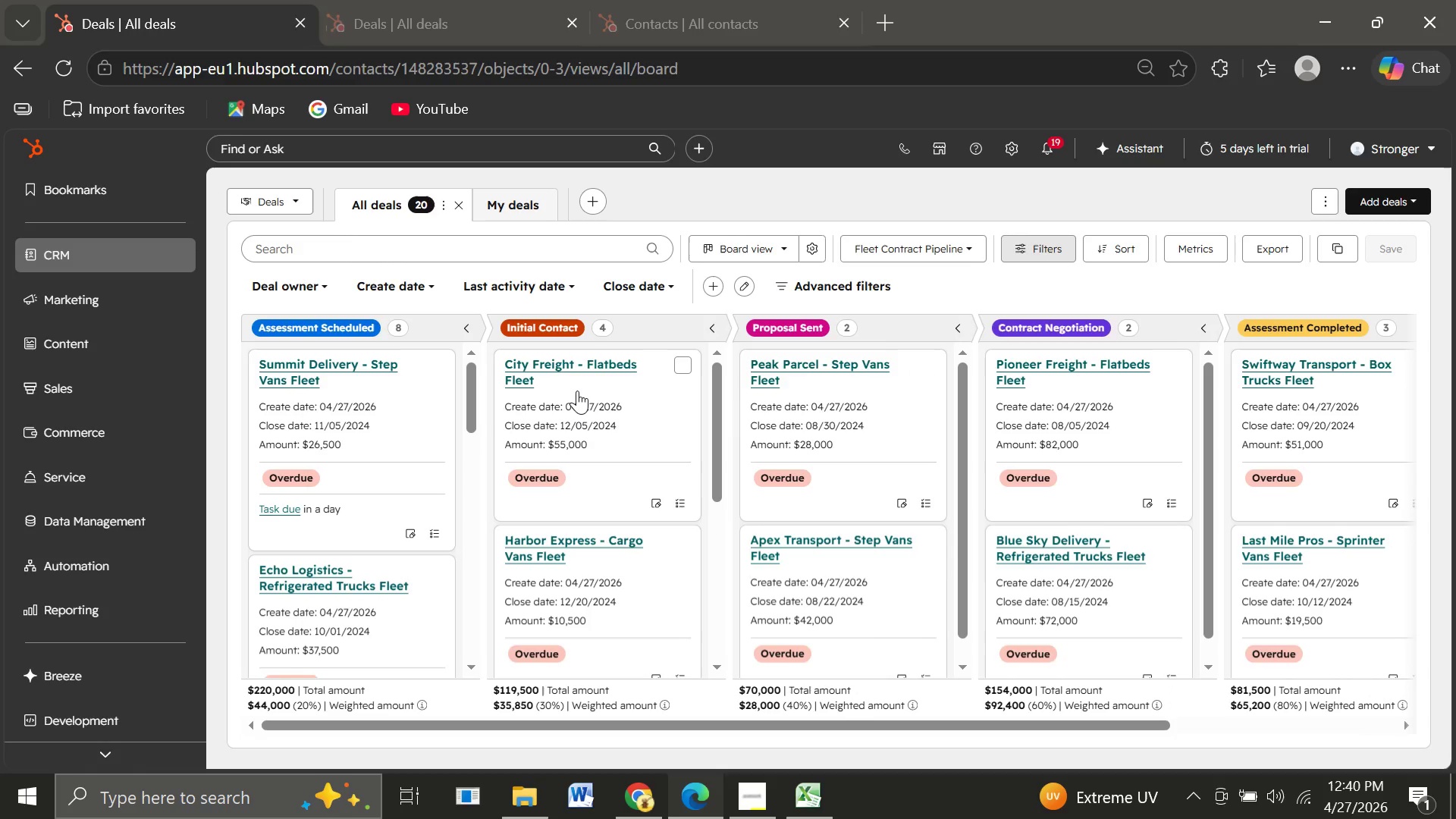 
wait(9.57)
 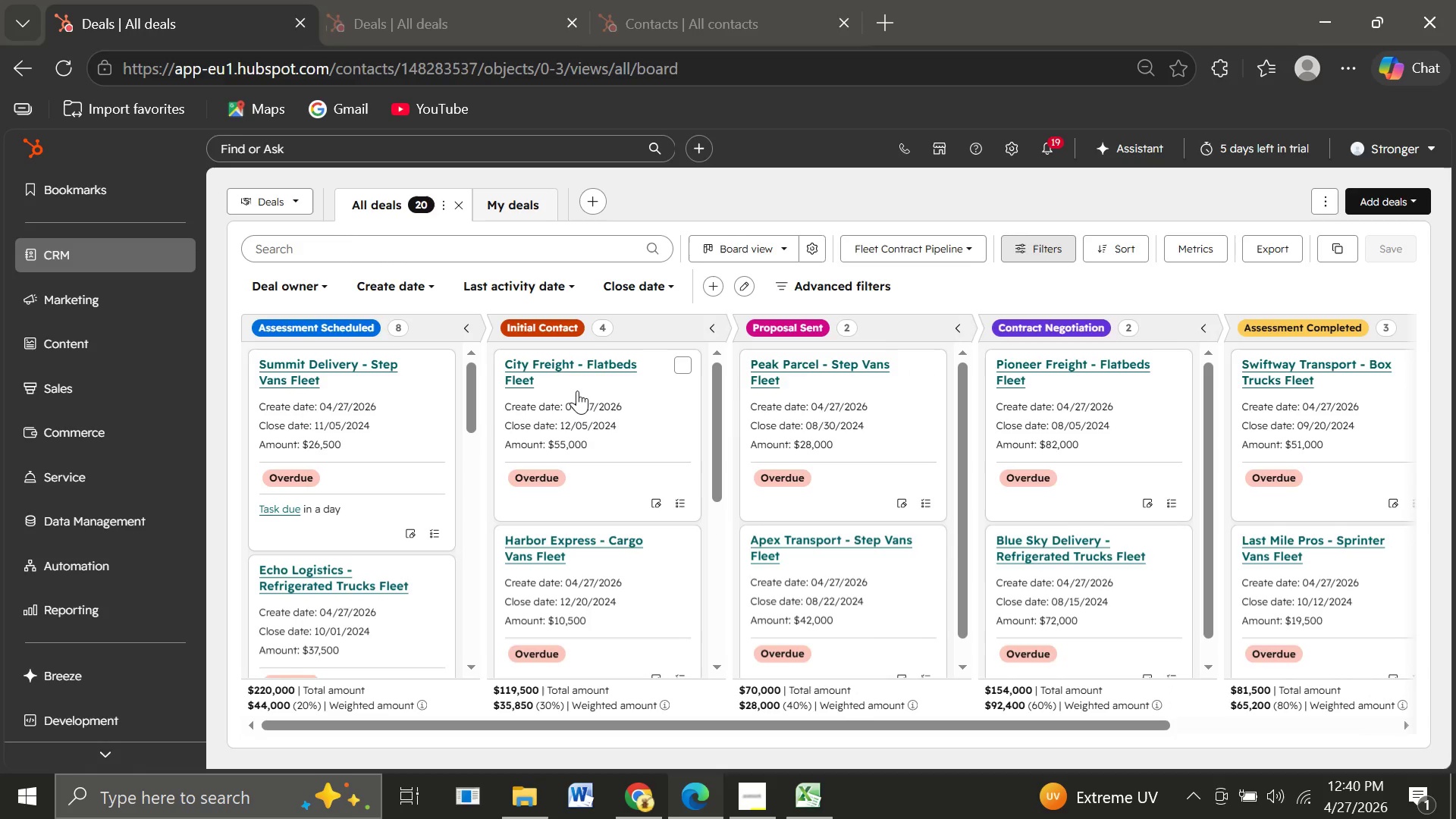 
mouse_move([1071, 529])
 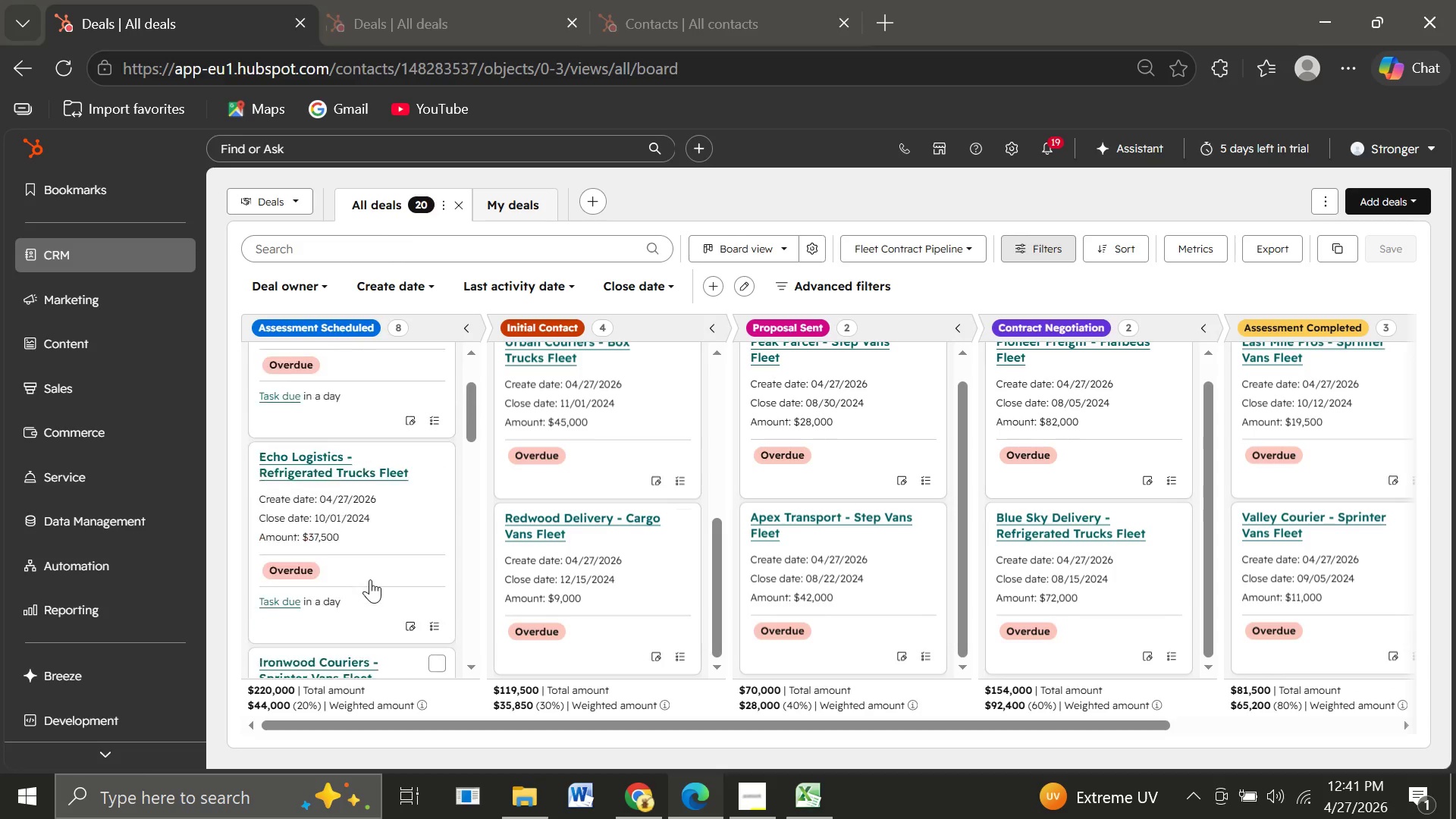 
wait(22.32)
 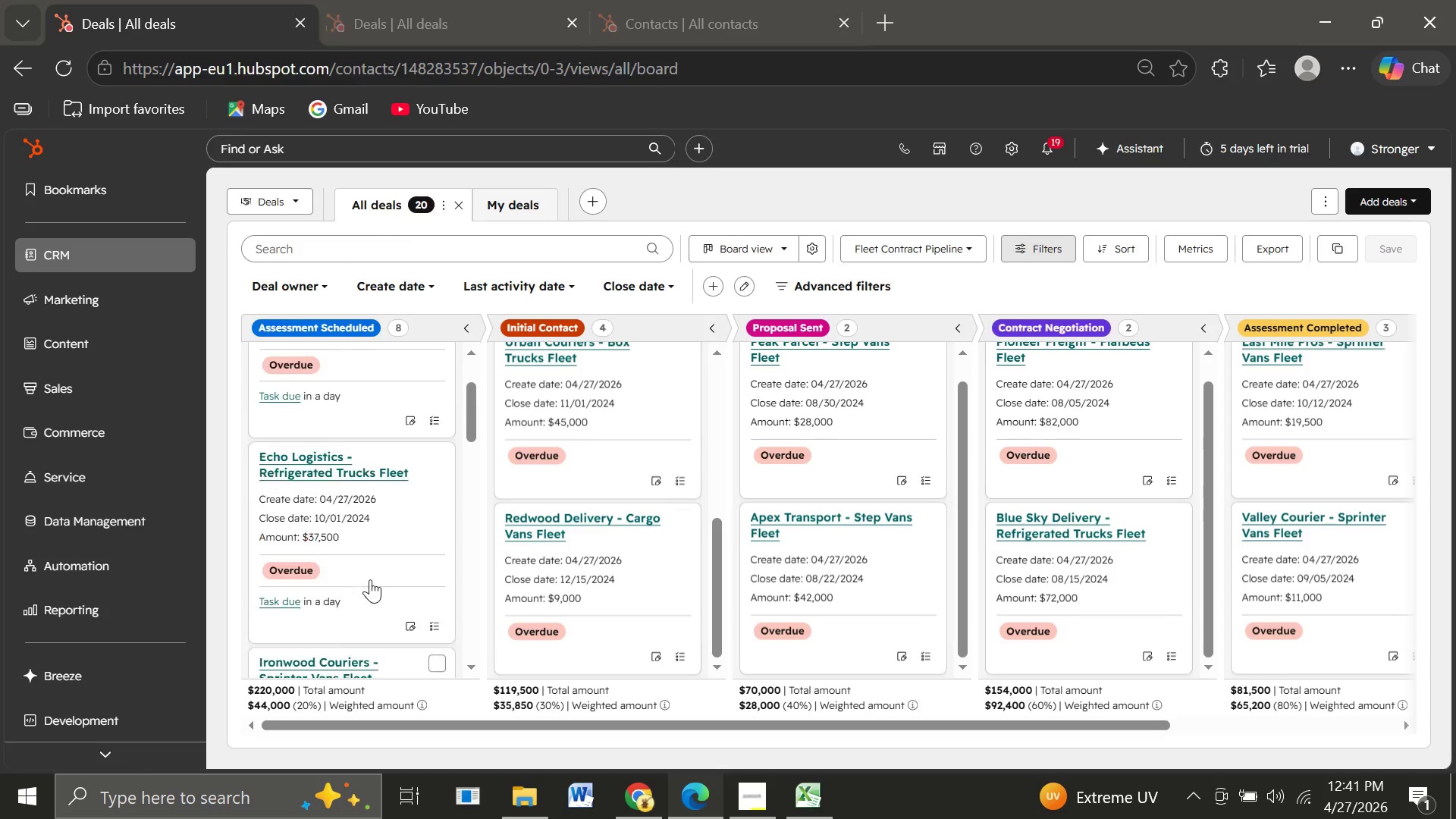 
left_click([773, 251])
 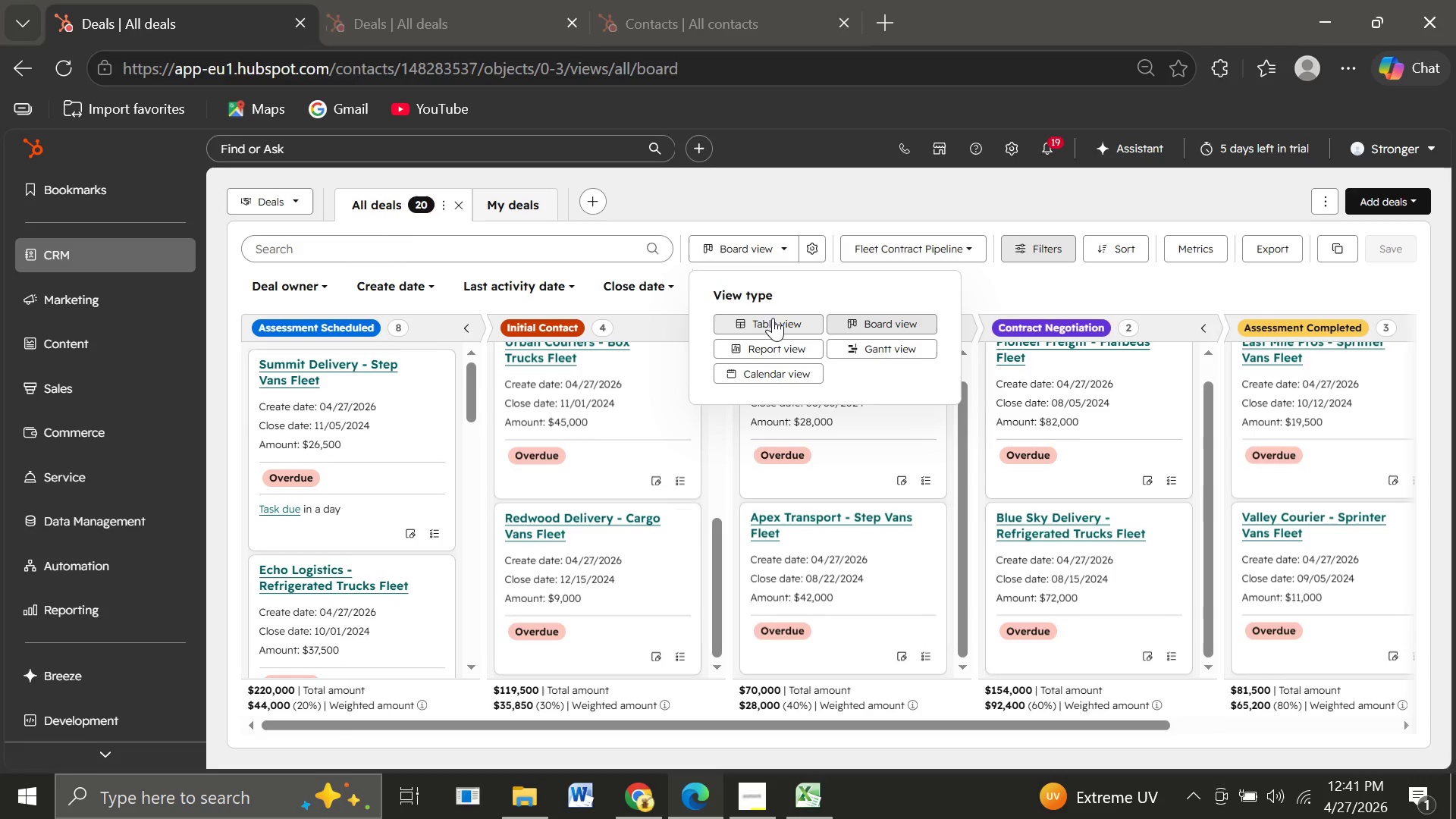 
left_click([773, 318])
 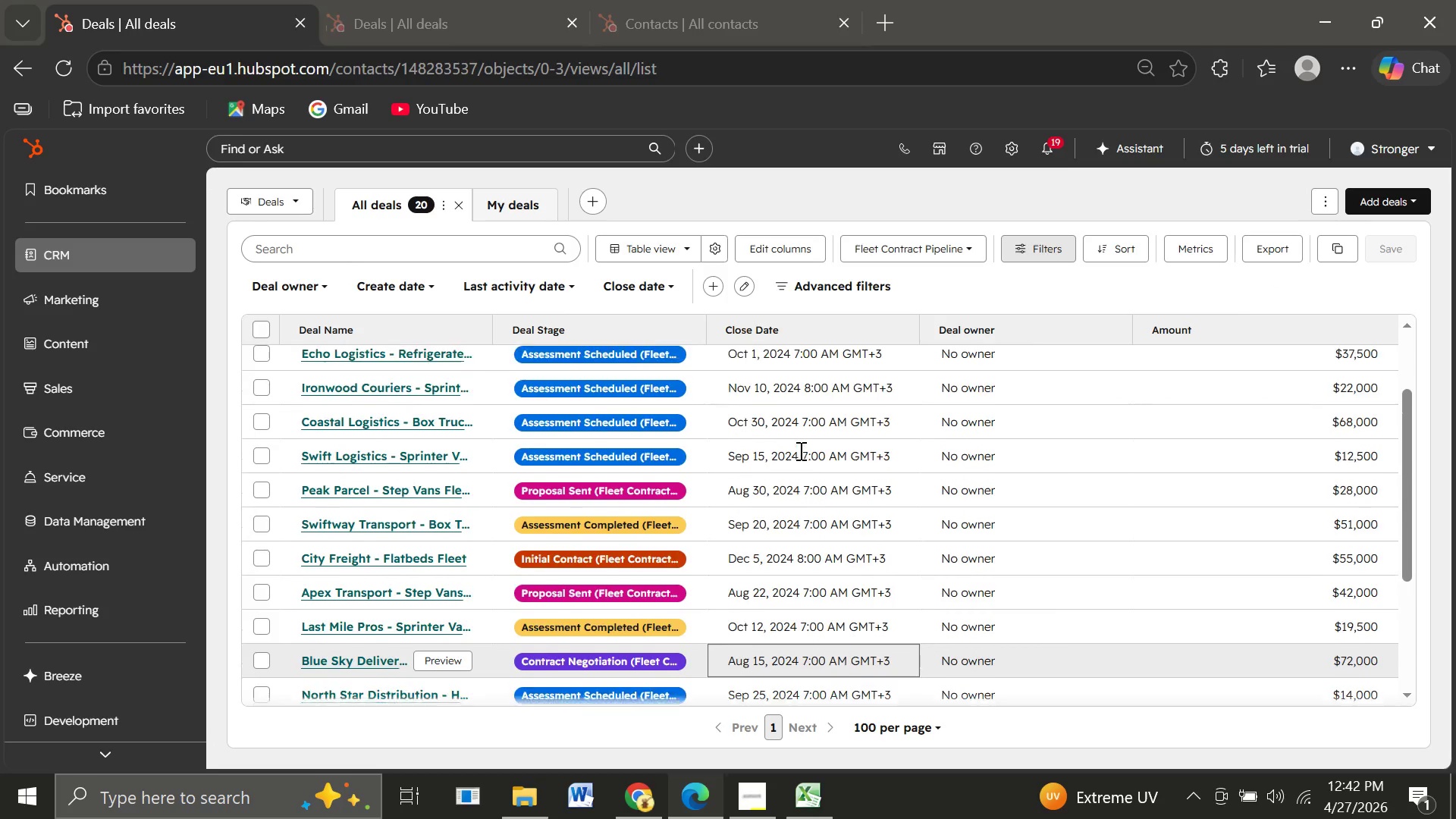 
wait(41.52)
 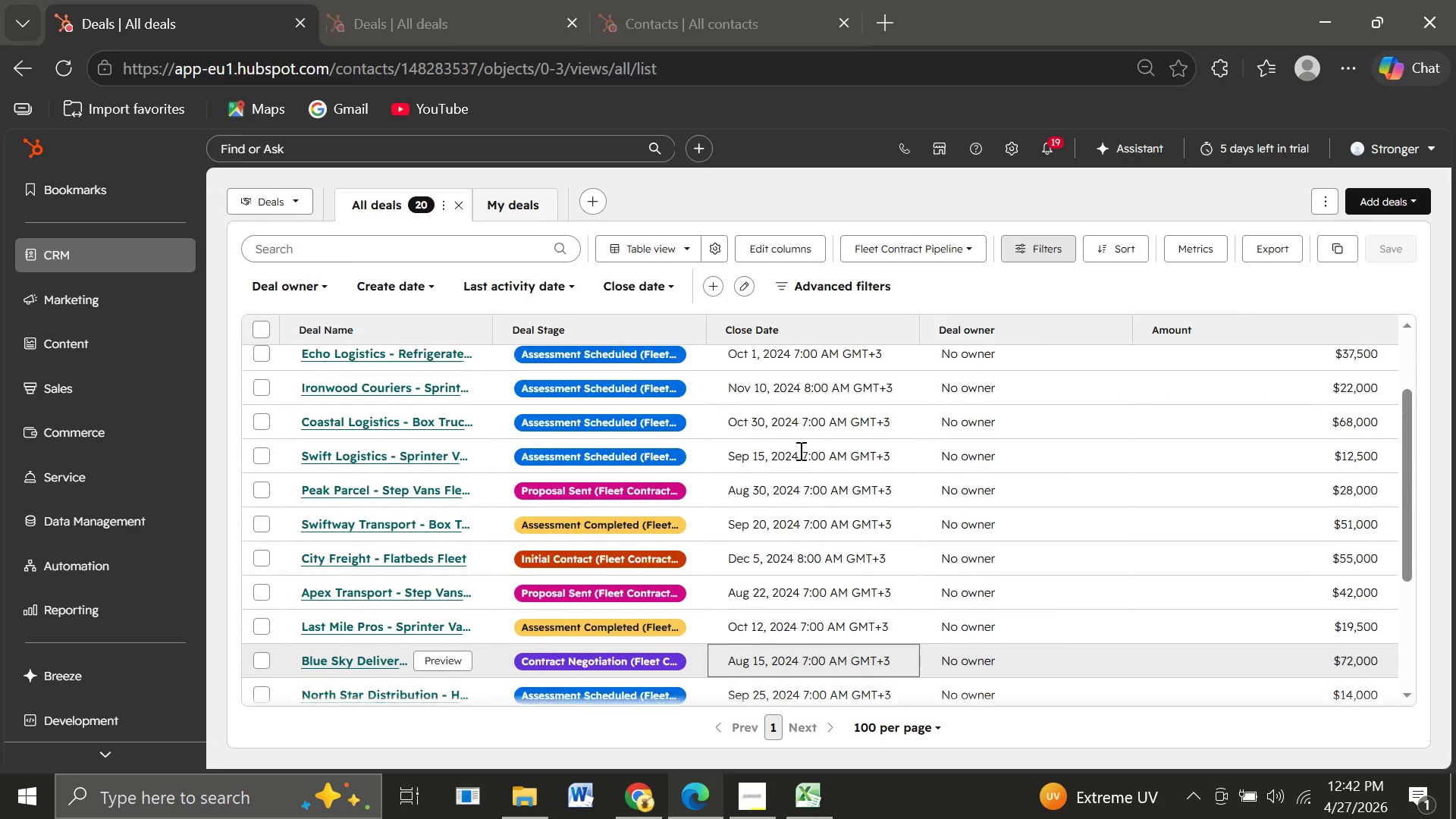 
left_click([761, 248])
 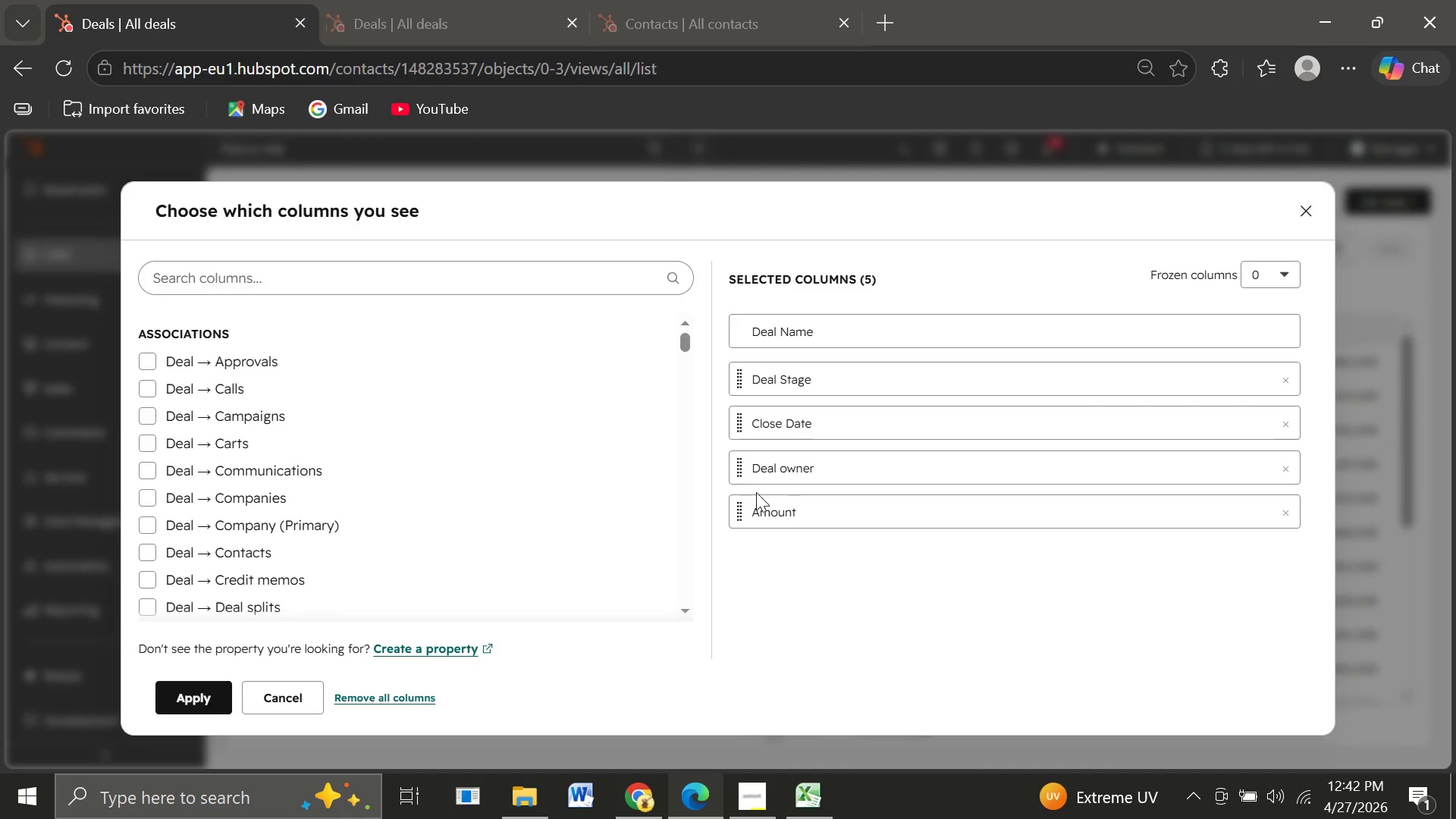 
left_click_drag(start_coordinate=[763, 511], to_coordinate=[767, 422])
 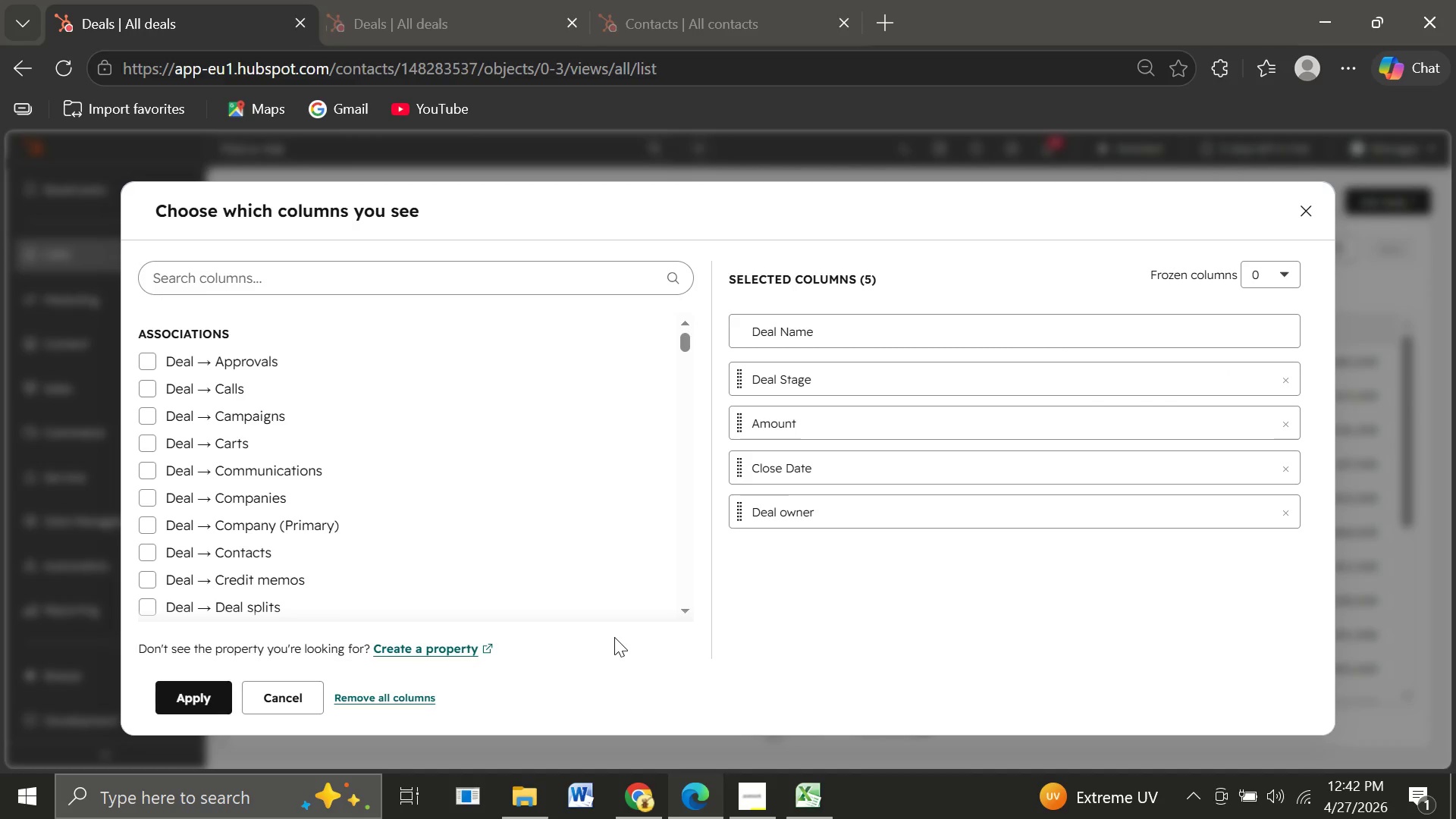 
wait(30.7)
 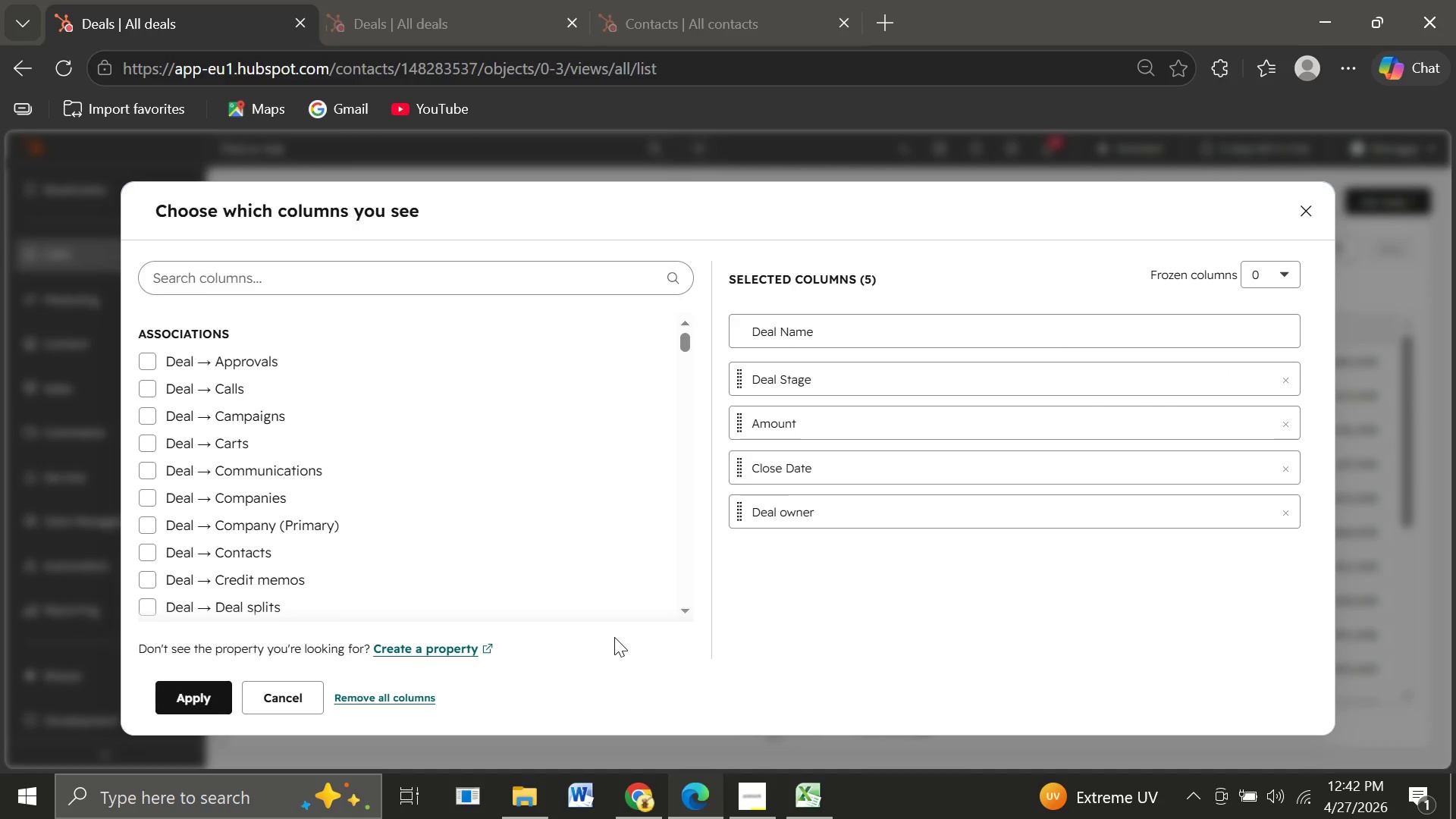 
left_click([1292, 212])
 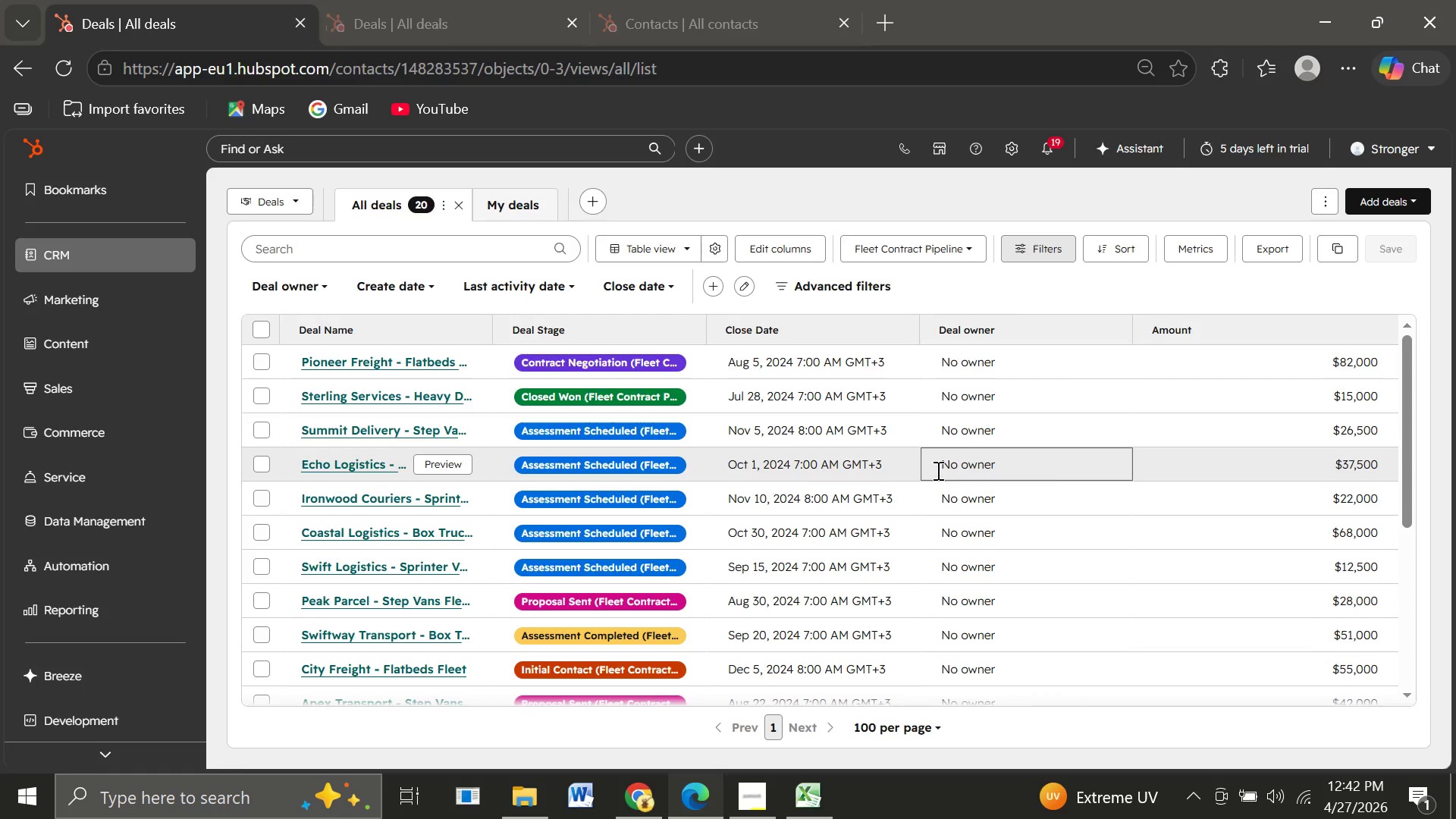 
wait(8.17)
 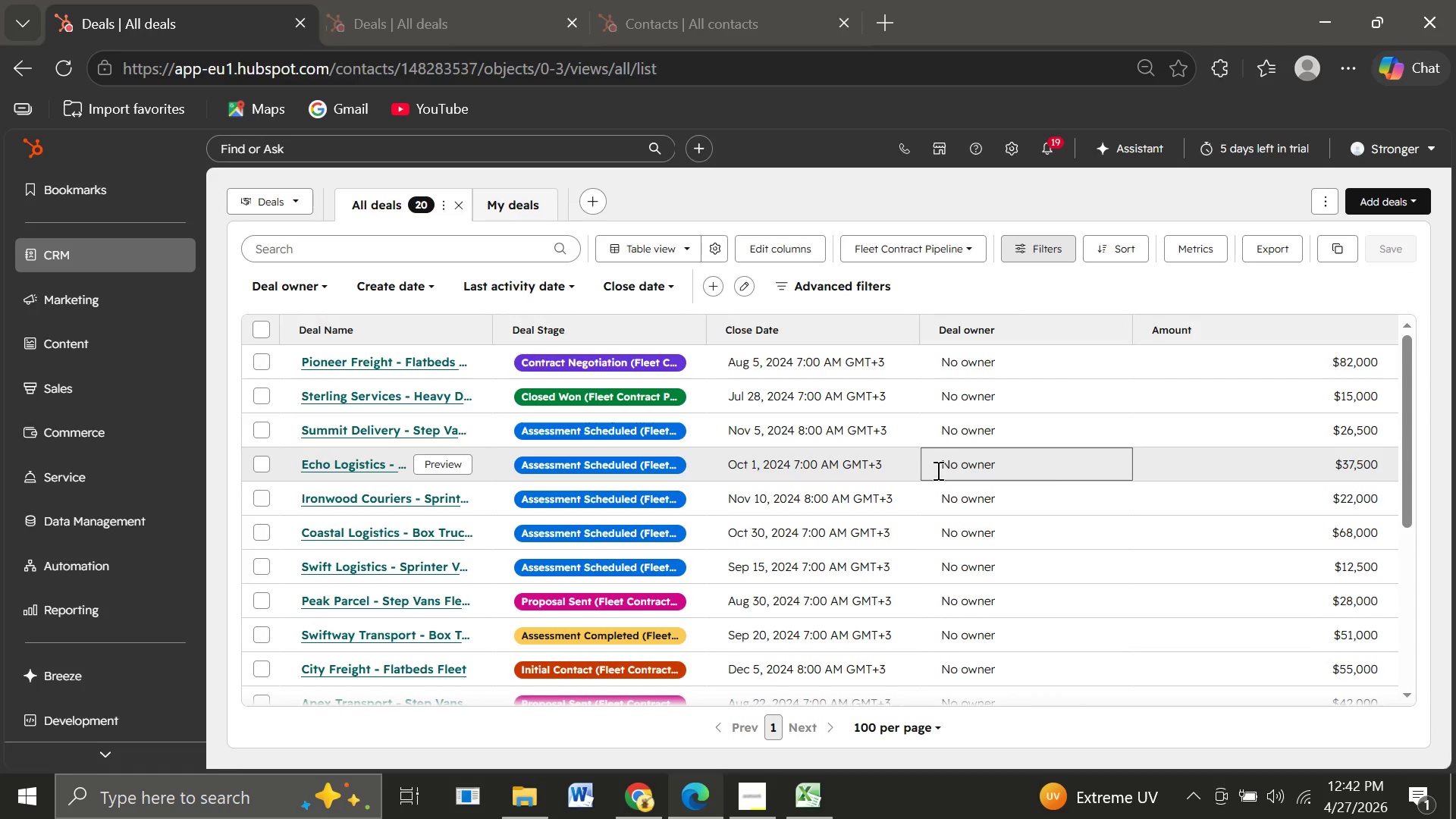 
left_click_drag(start_coordinate=[1393, 327], to_coordinate=[1333, 337])
 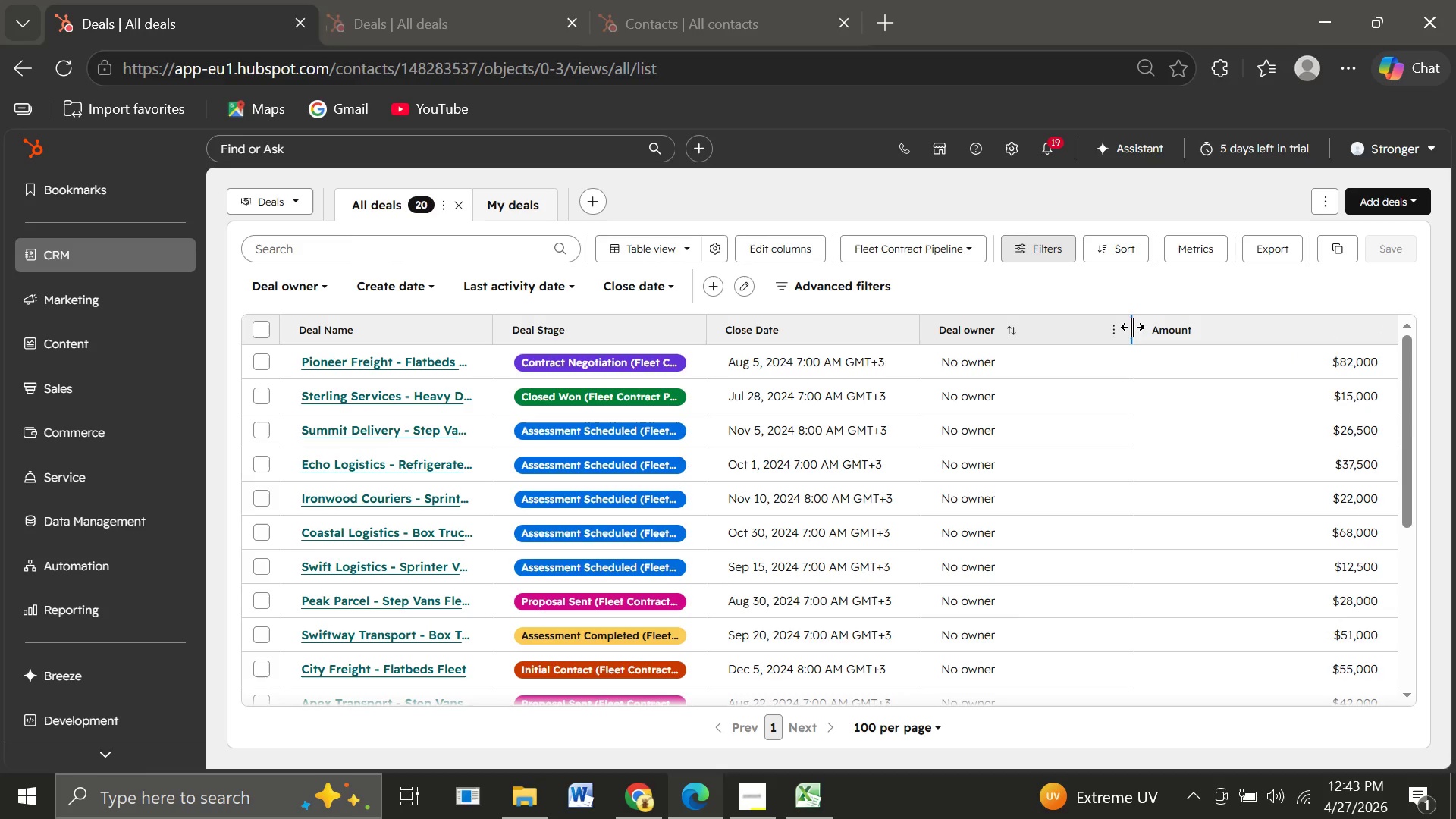 
left_click_drag(start_coordinate=[1132, 327], to_coordinate=[1065, 335])
 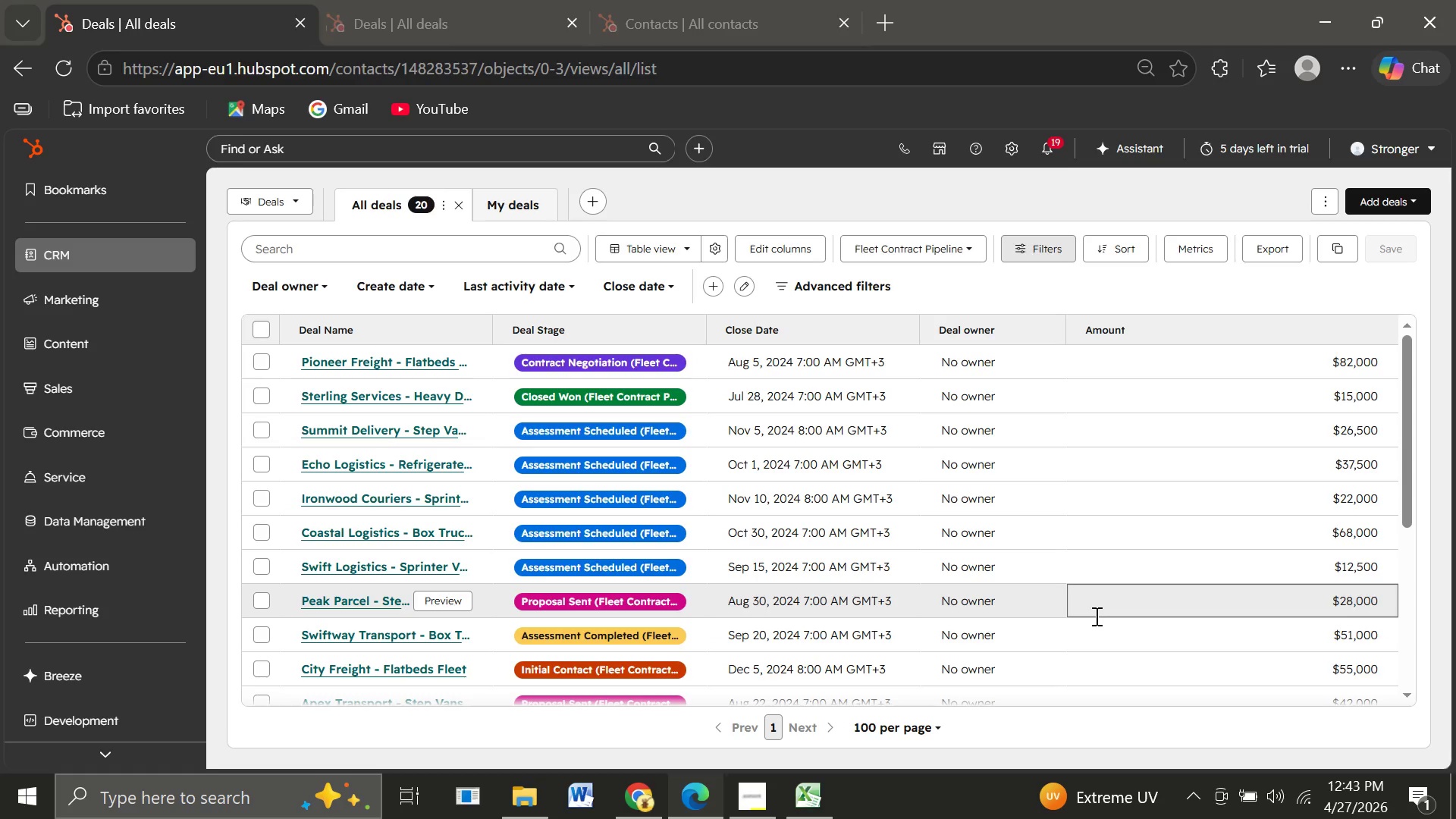 
wait(19.14)
 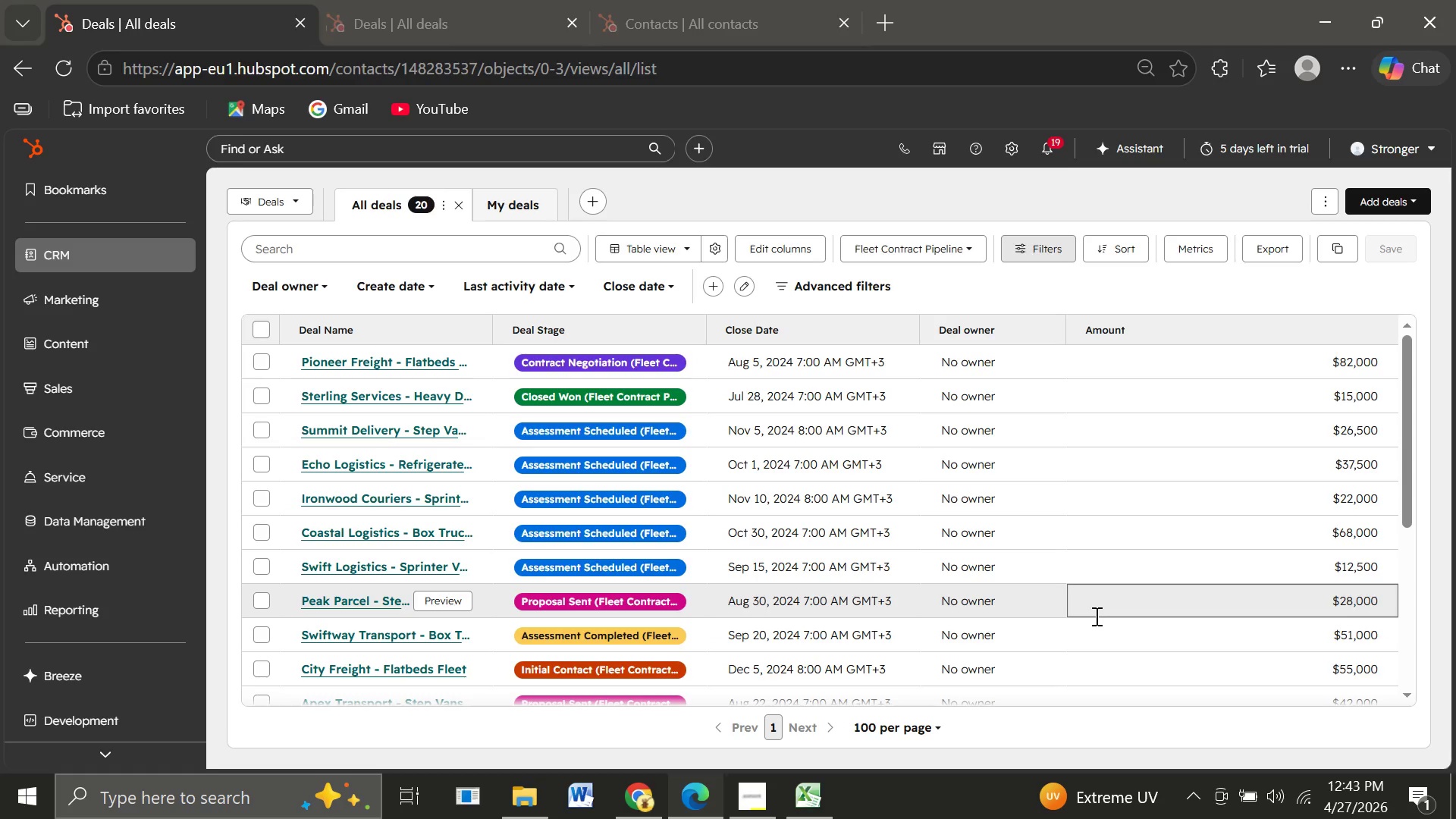 
left_click([796, 246])
 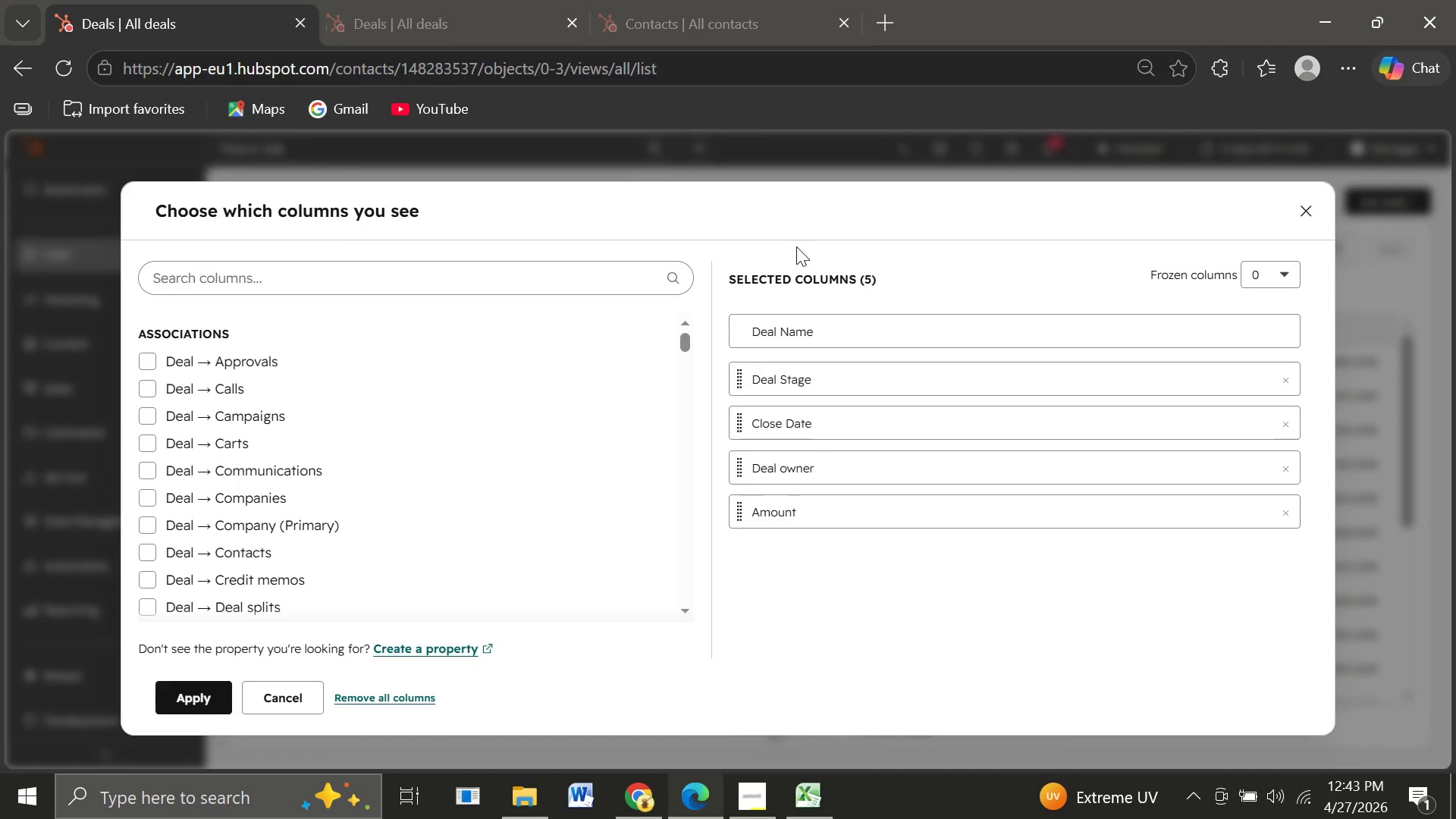 
wait(8.24)
 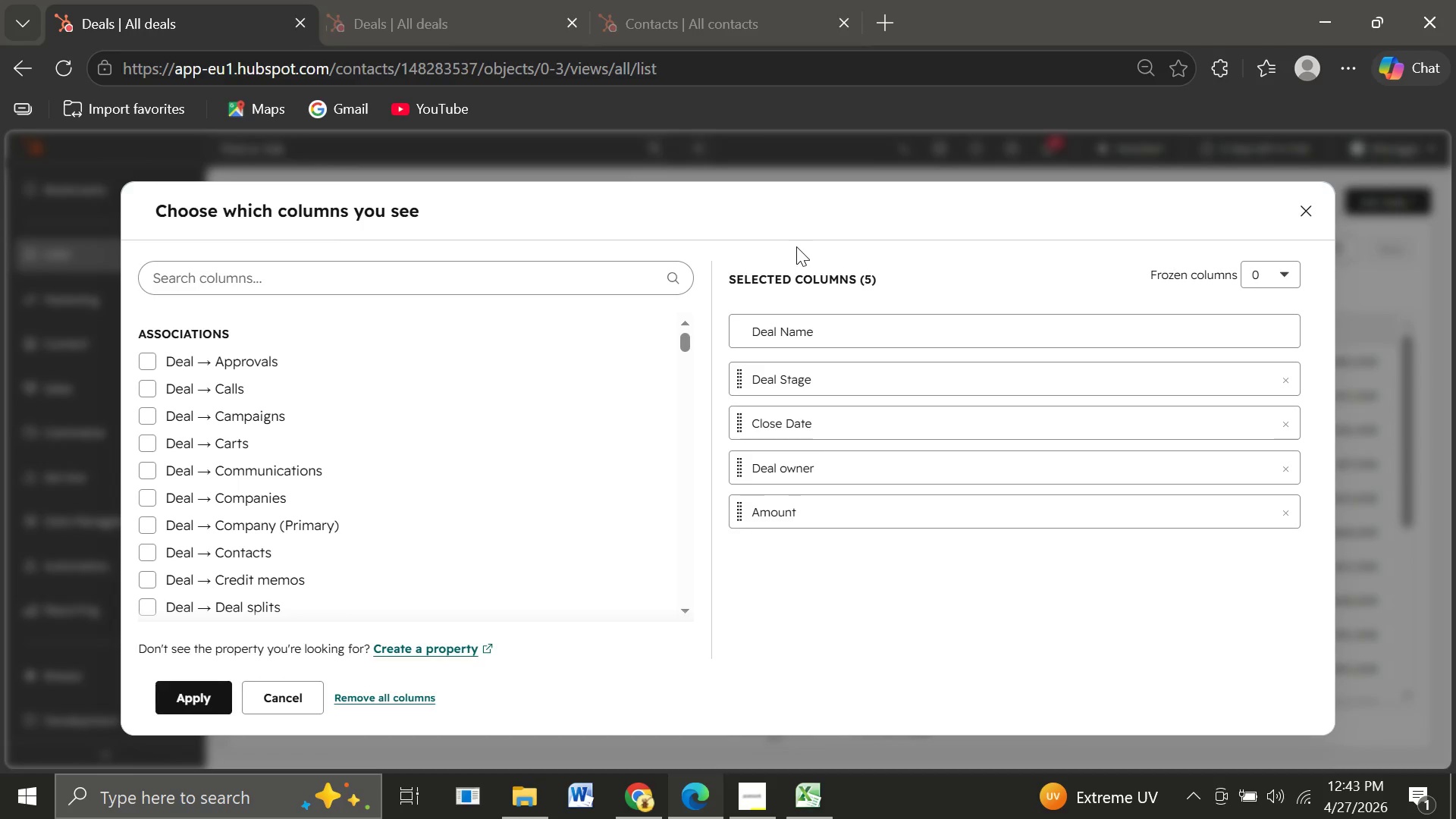 
left_click([196, 284])
 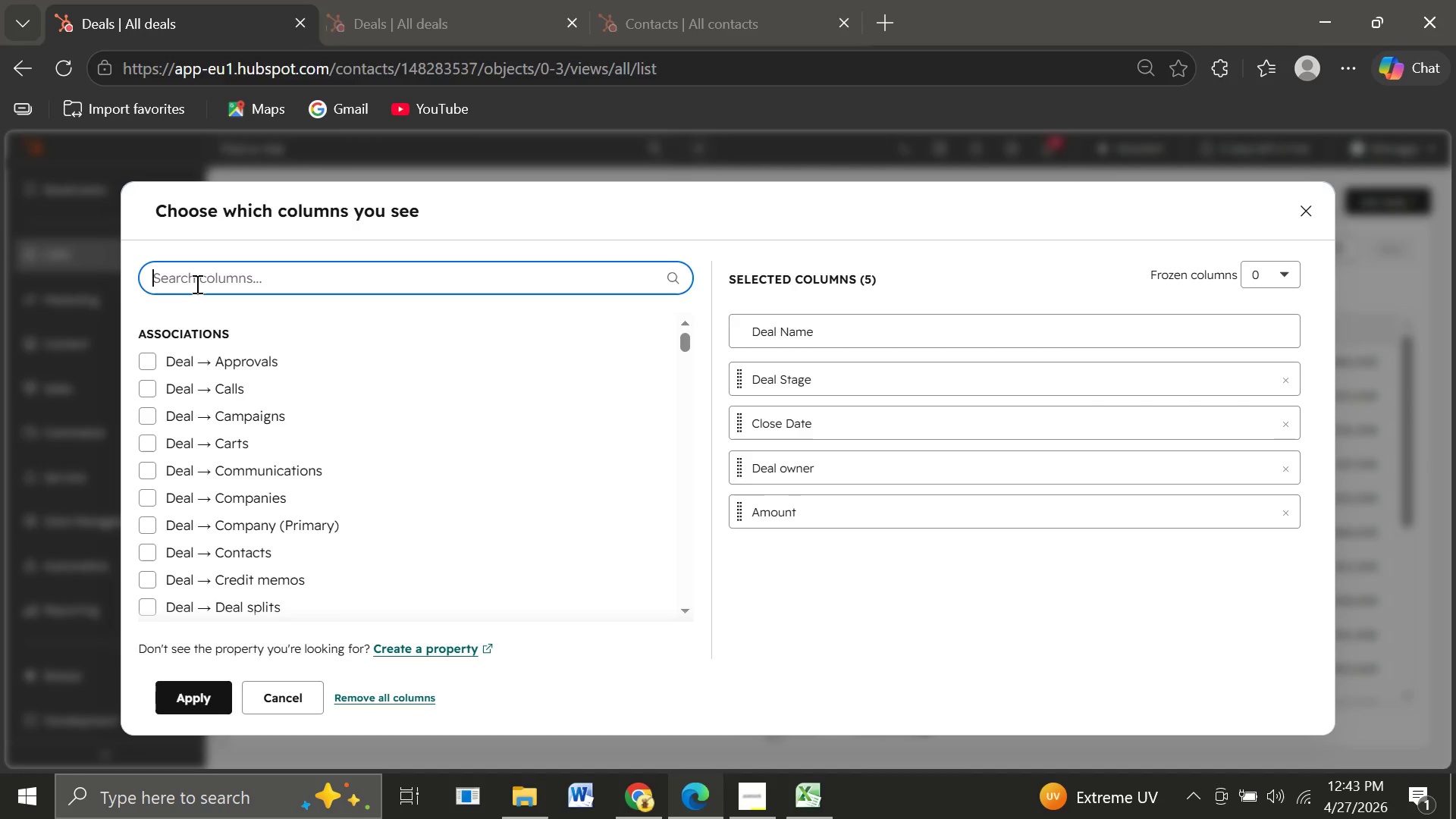 
type(Fleet)
 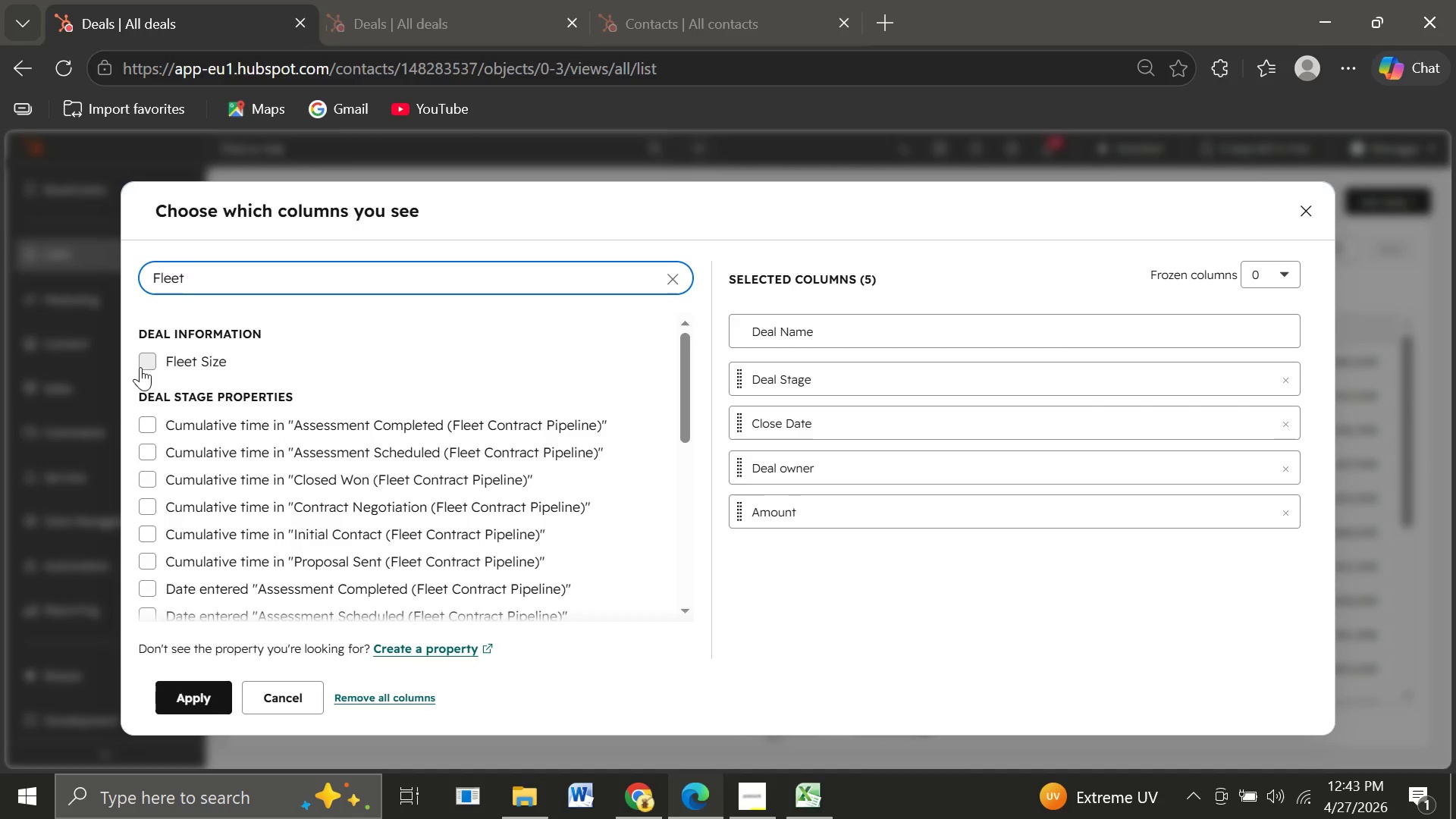 
left_click([140, 369])
 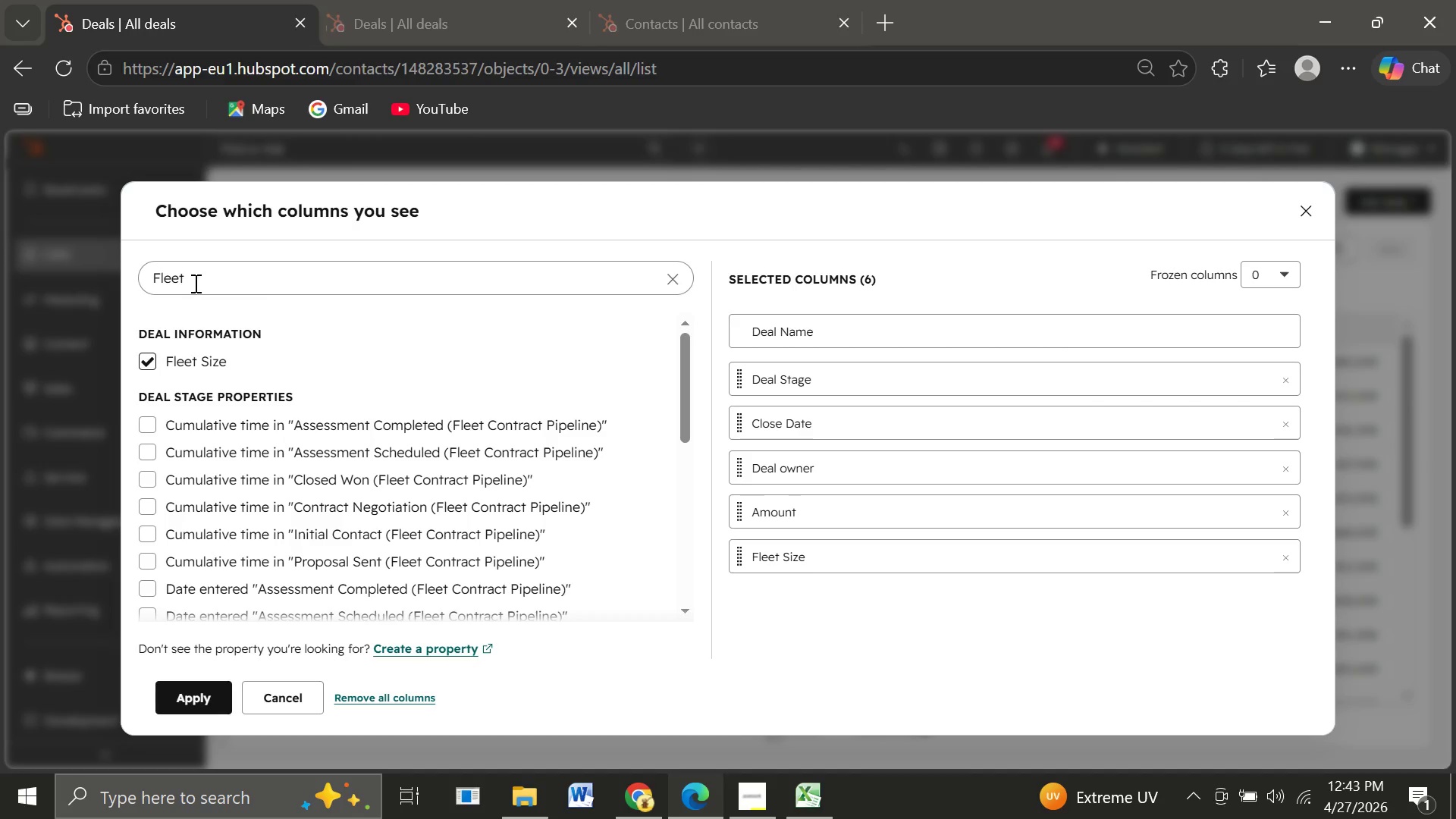 
left_click([194, 283])
 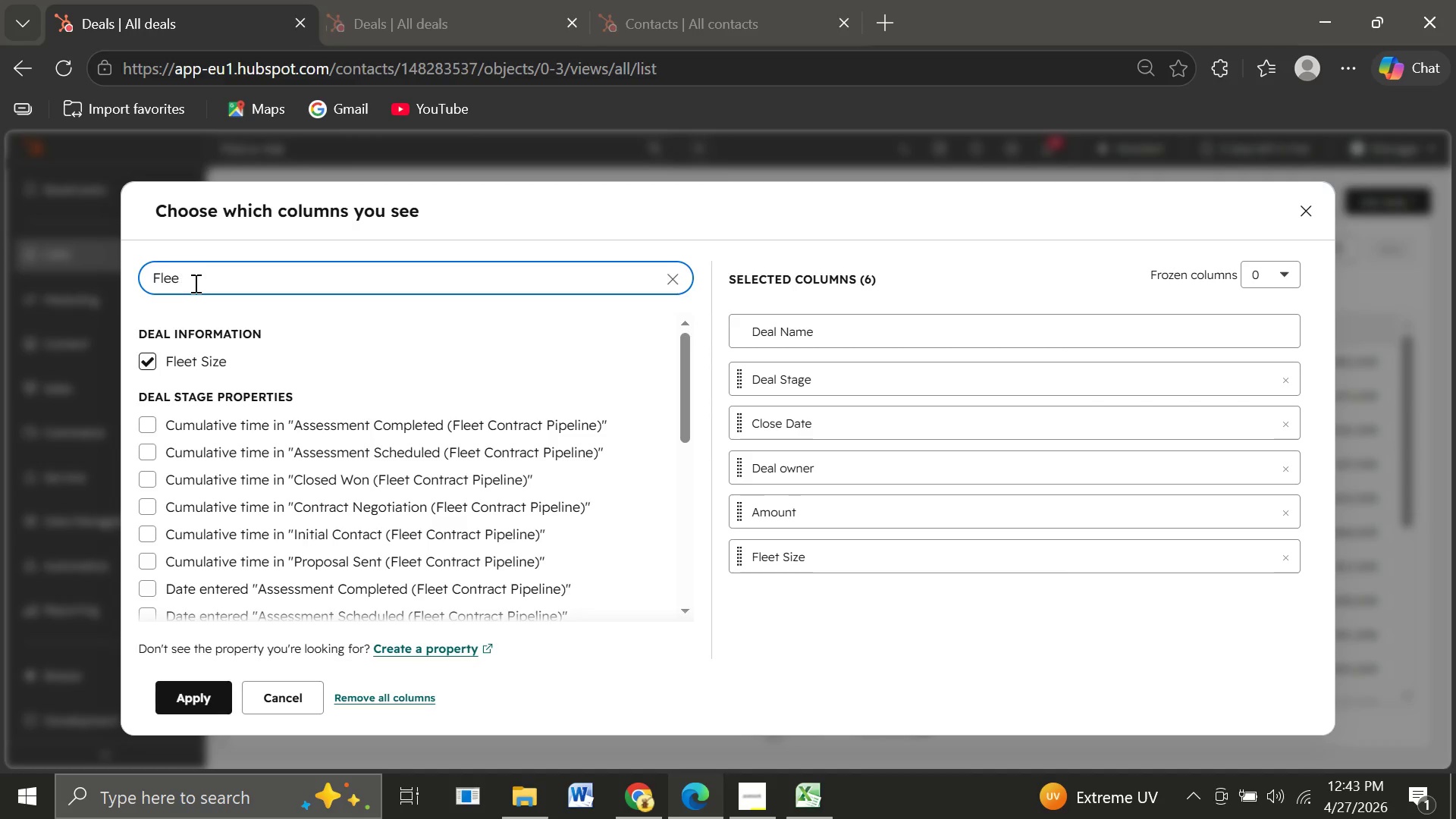 
hold_key(key=Backspace, duration=0.92)
 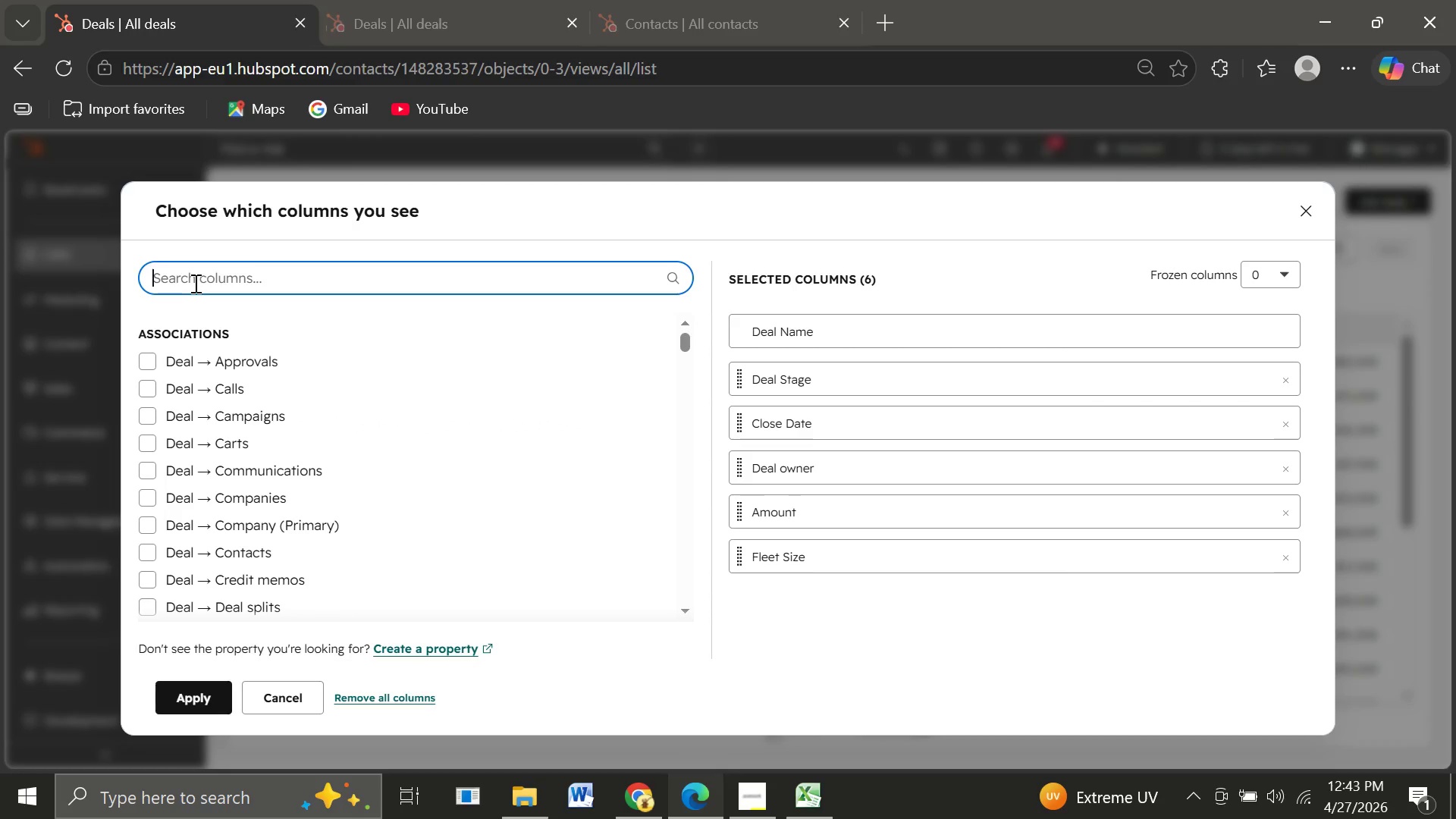 
hold_key(key=Backspace, duration=9.92)
 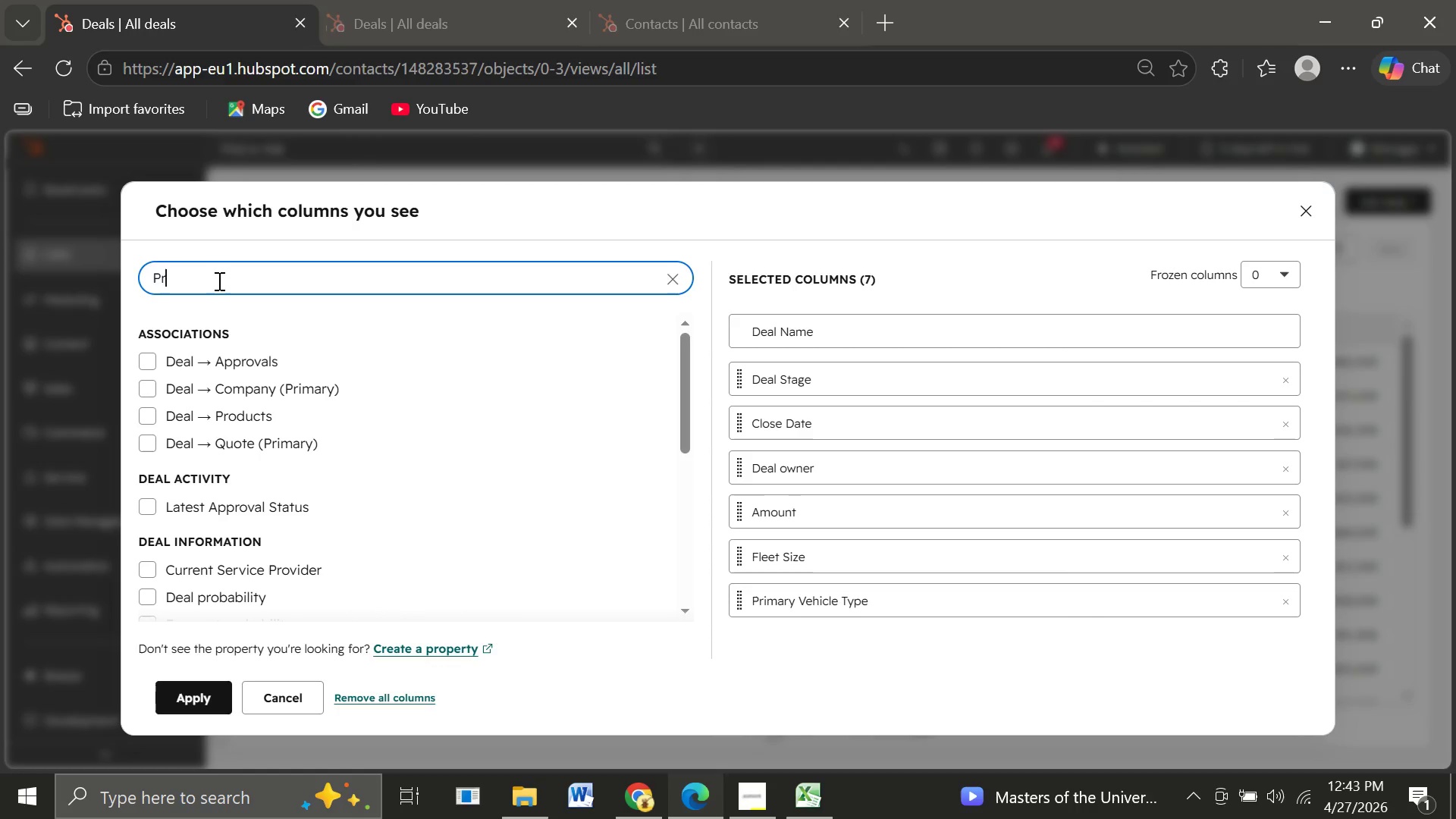 
type(Primar)
 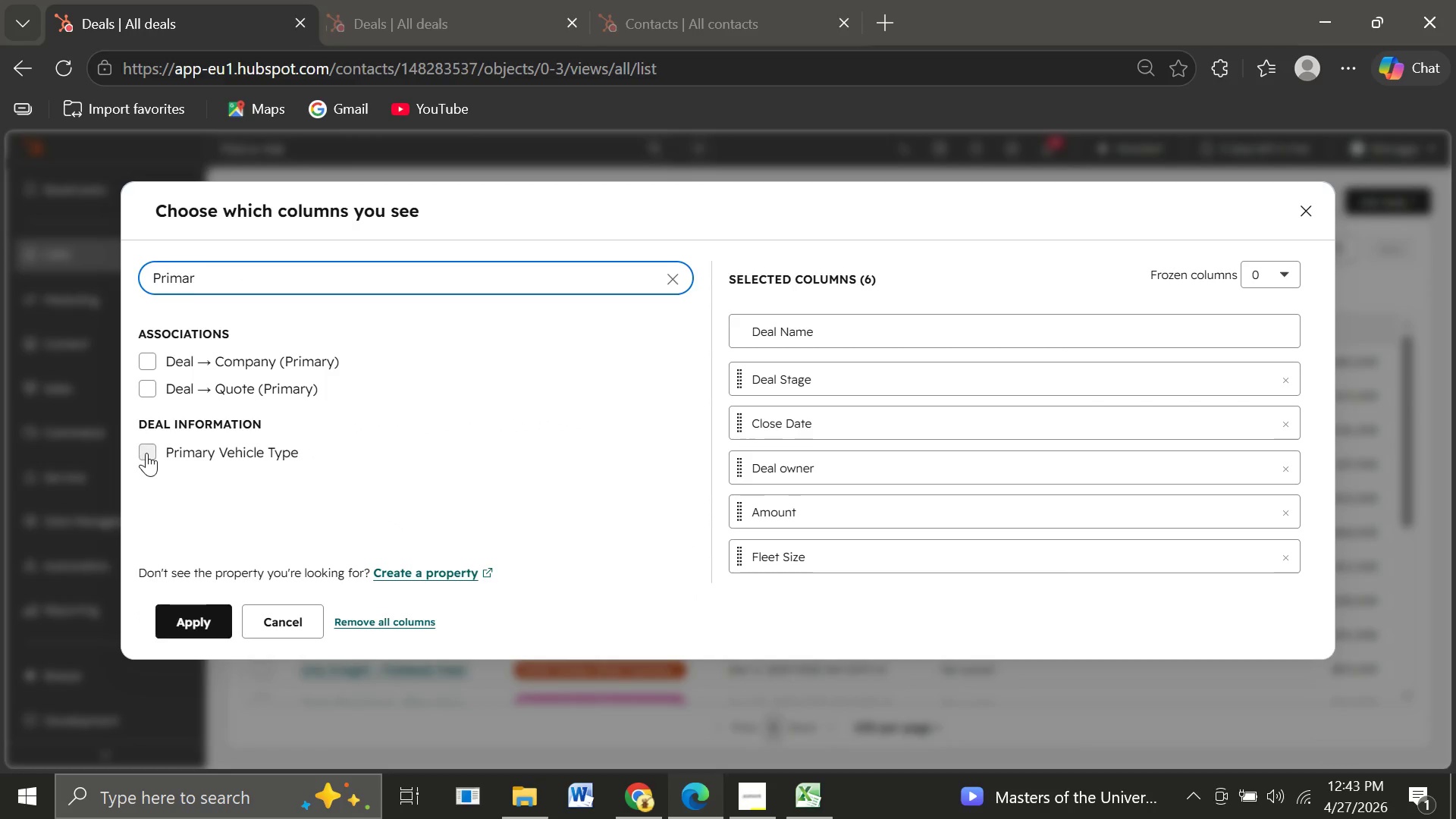 
left_click([146, 453])
 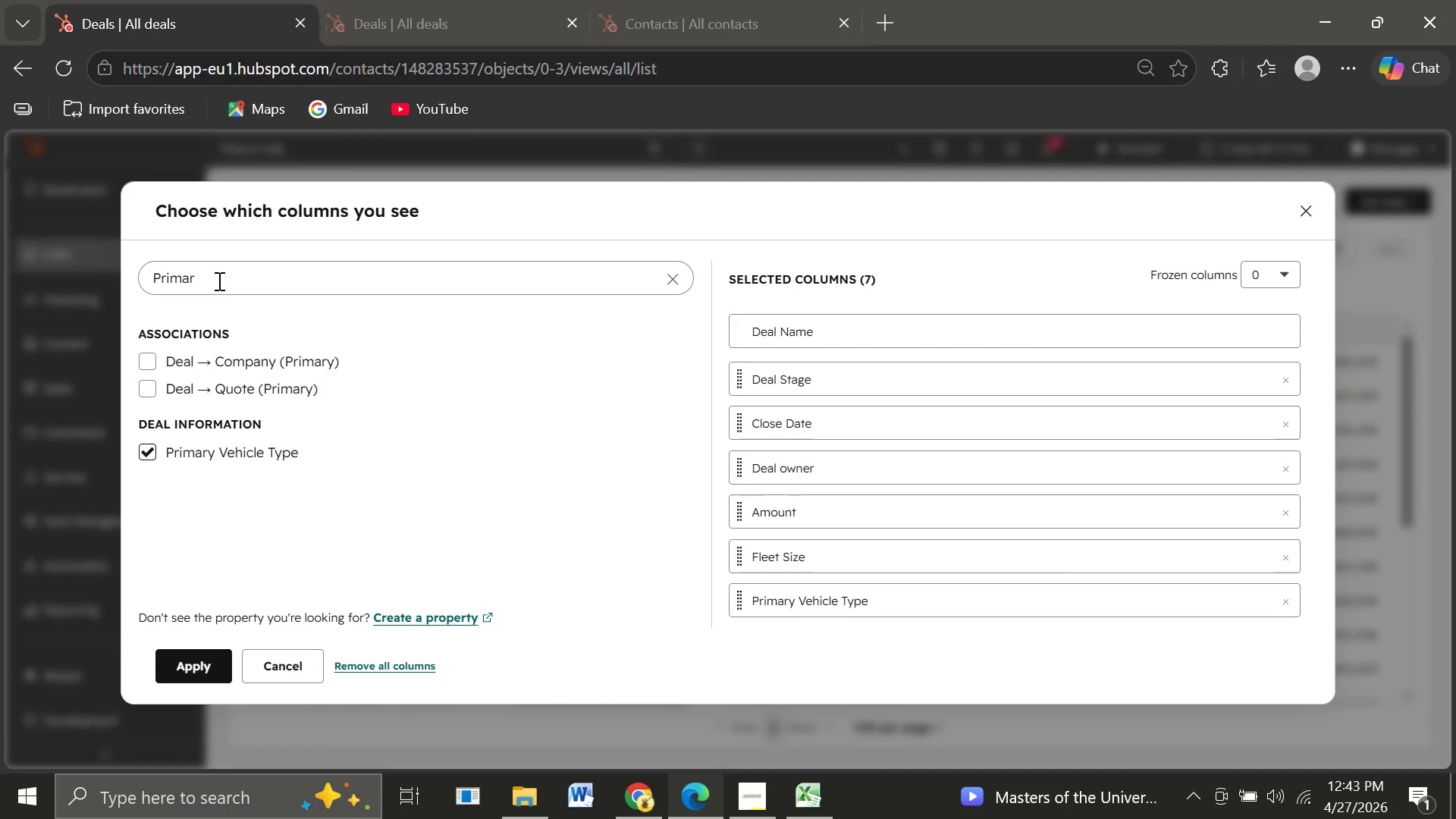 
left_click([218, 281])
 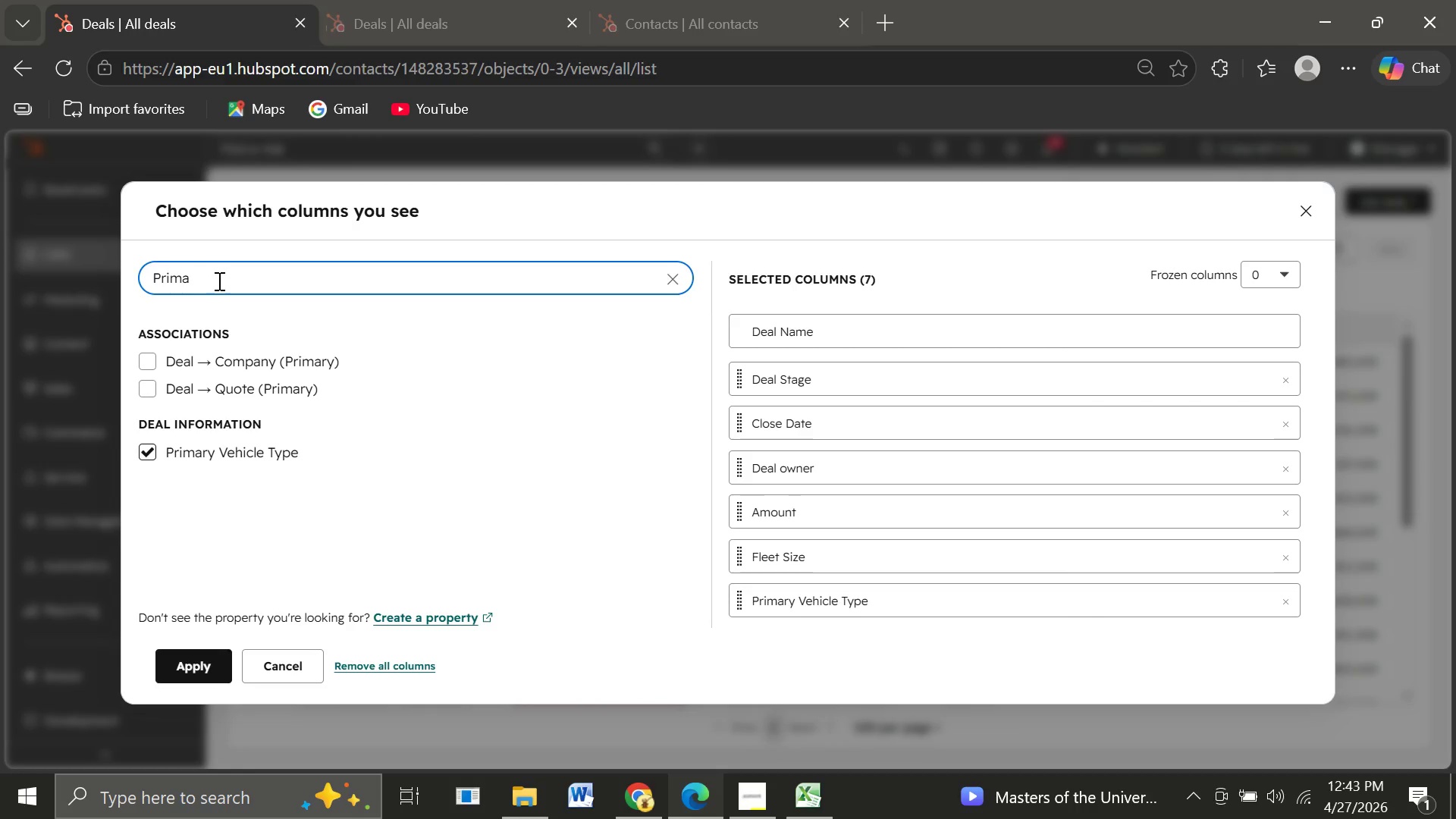 
key(Backspace)
 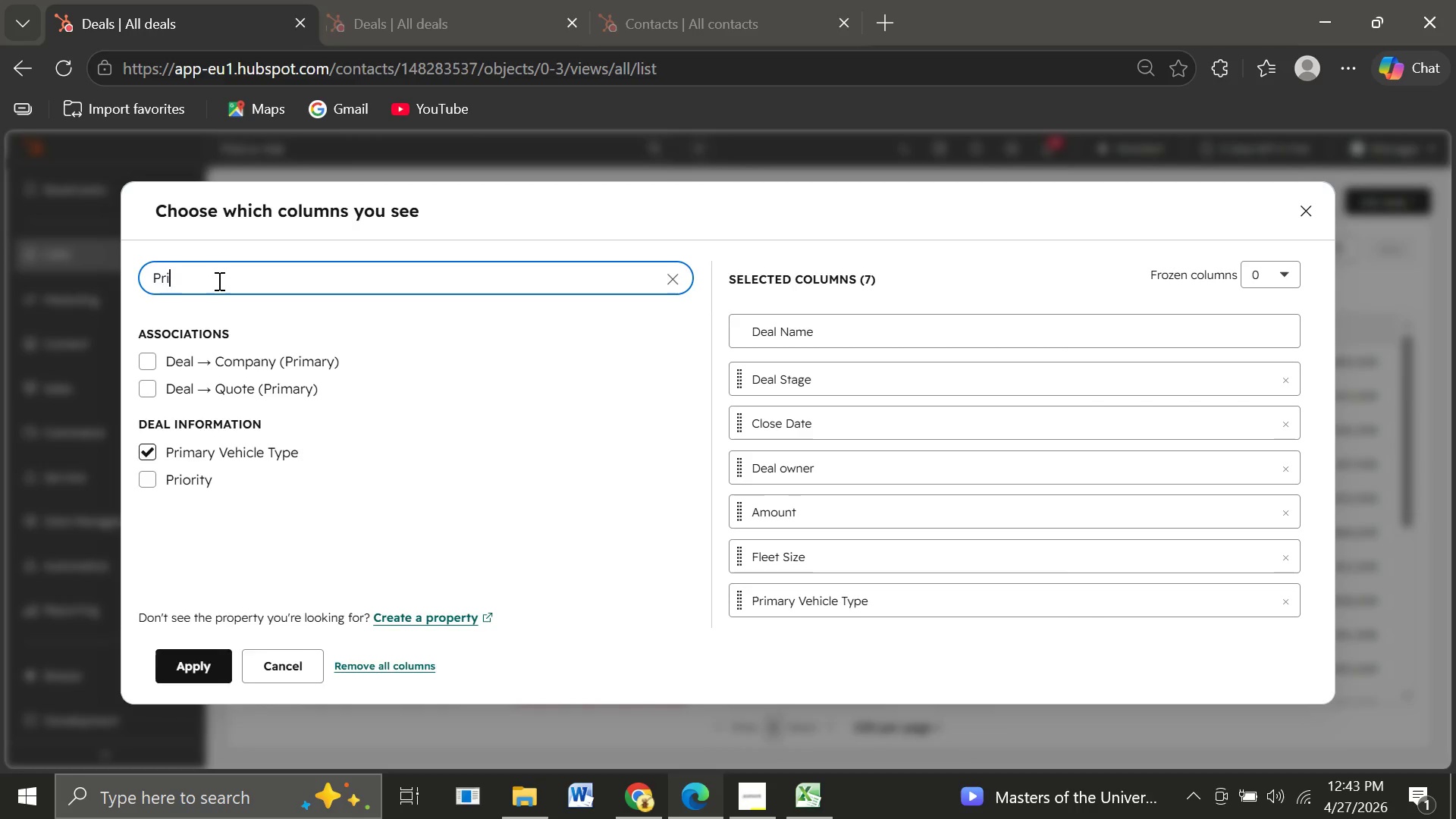 
key(Backspace)
 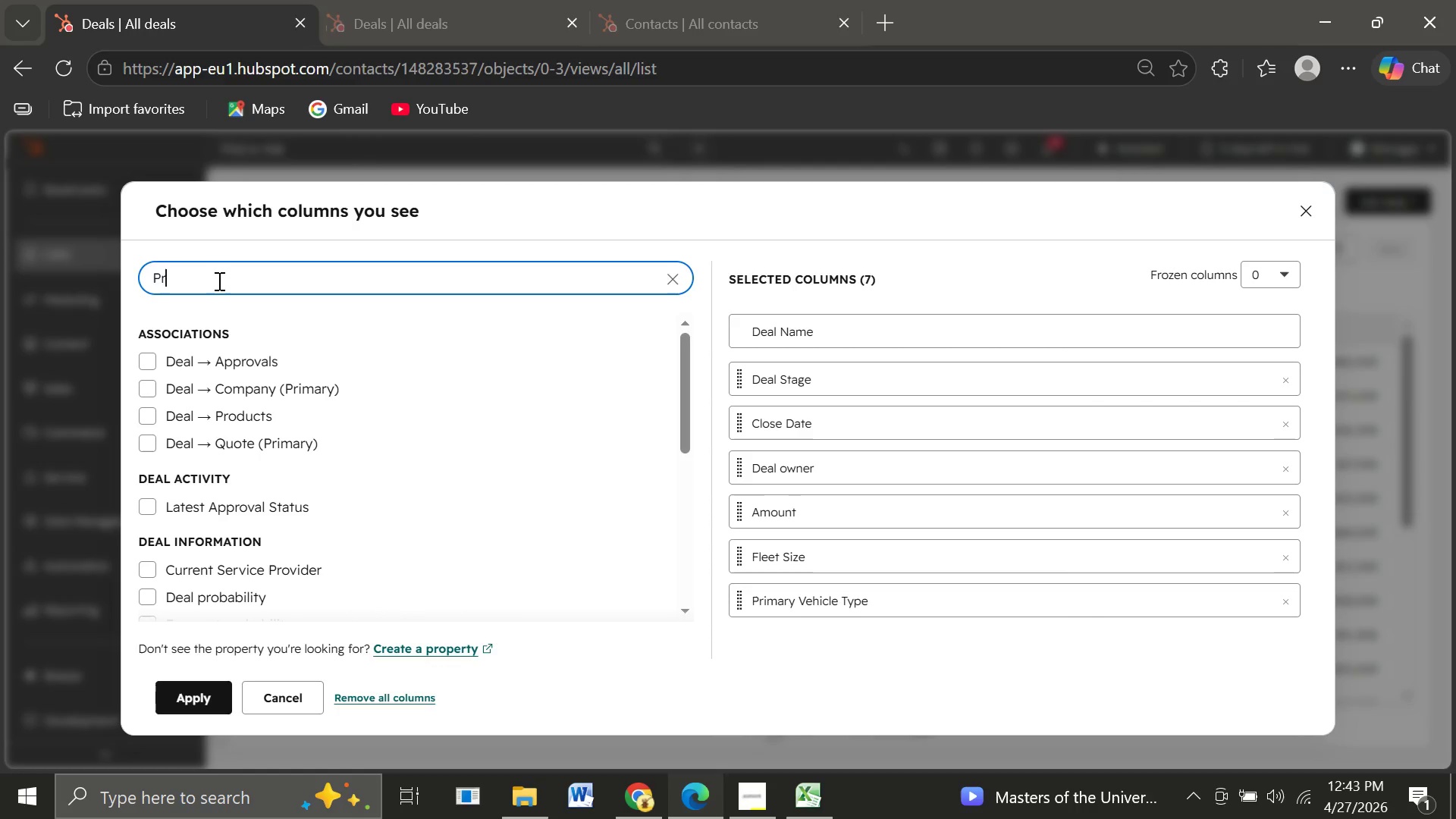 
hold_key(key=Backspace, duration=0.5)
 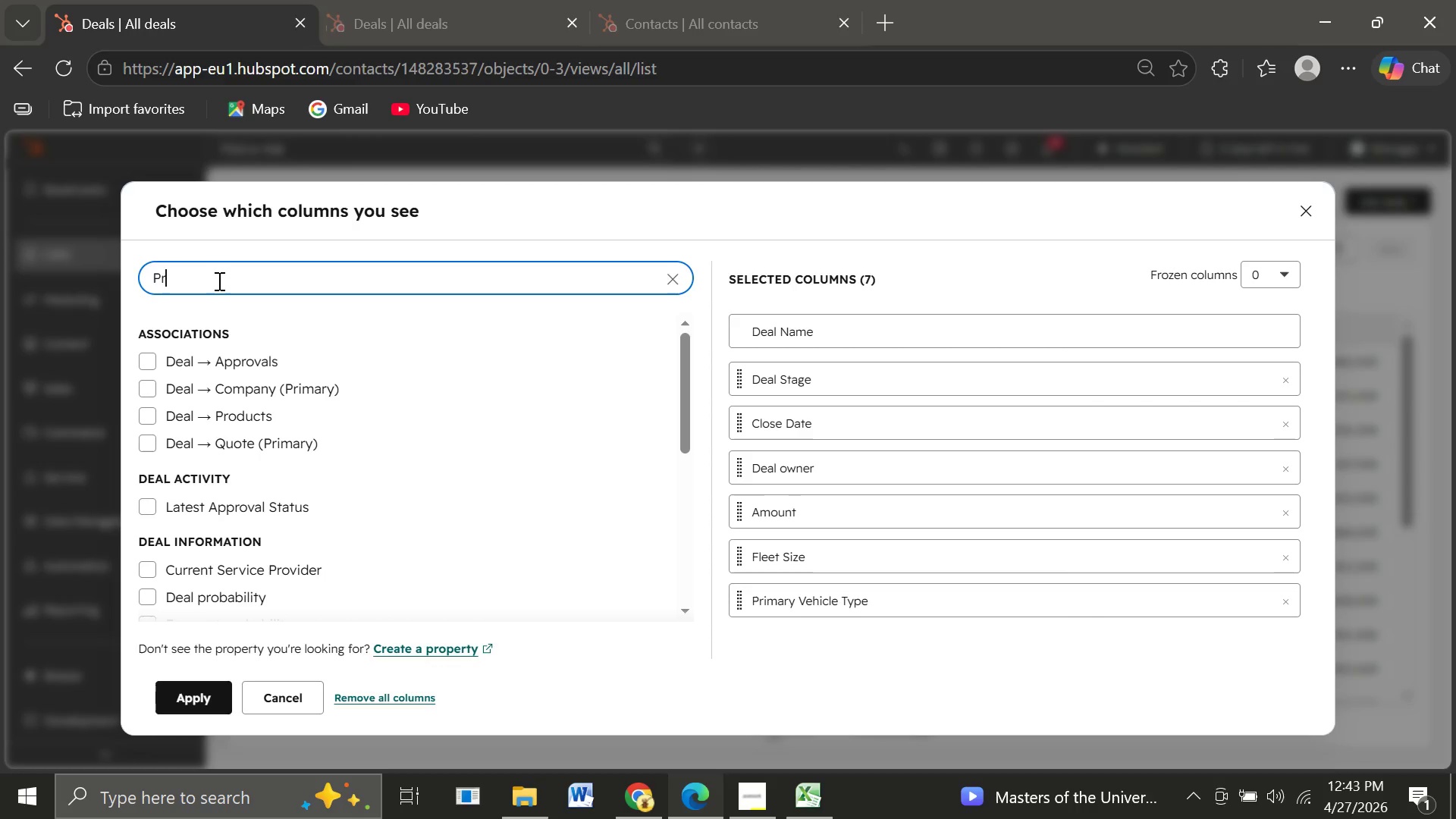 
type(Curre)
key(Backspace)
type(Current)
 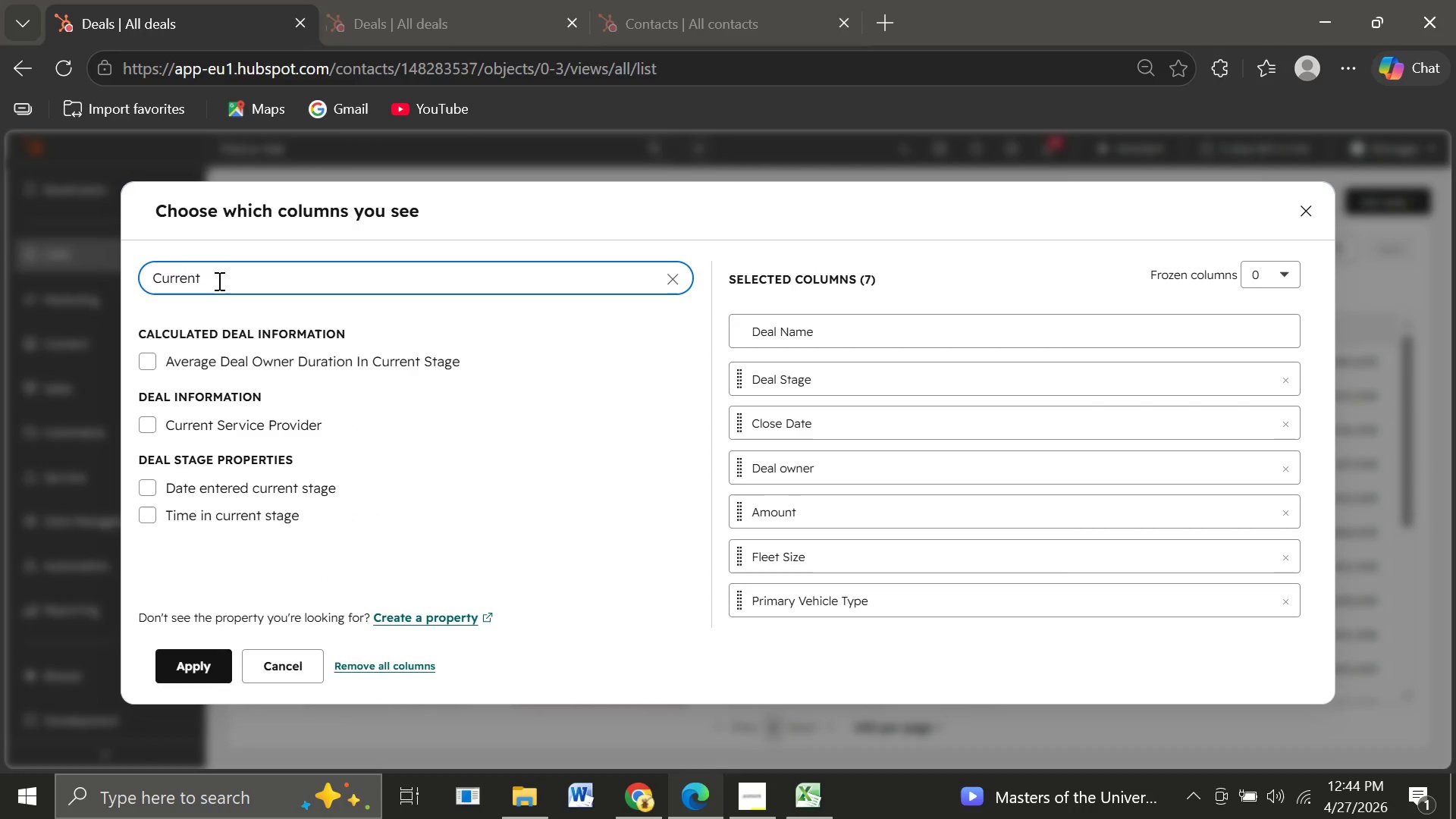 
left_click([149, 428])
 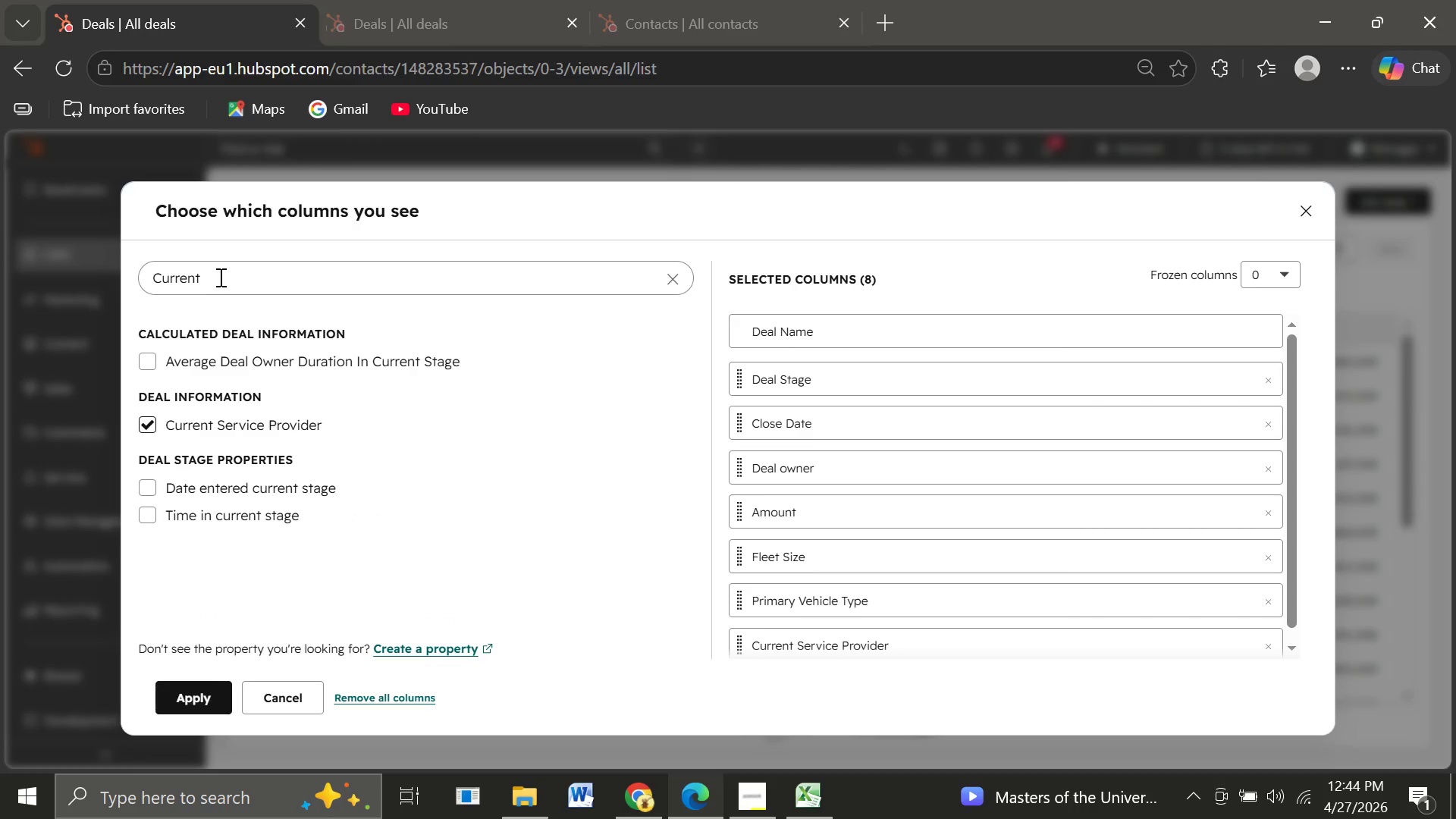 
left_click([219, 277])
 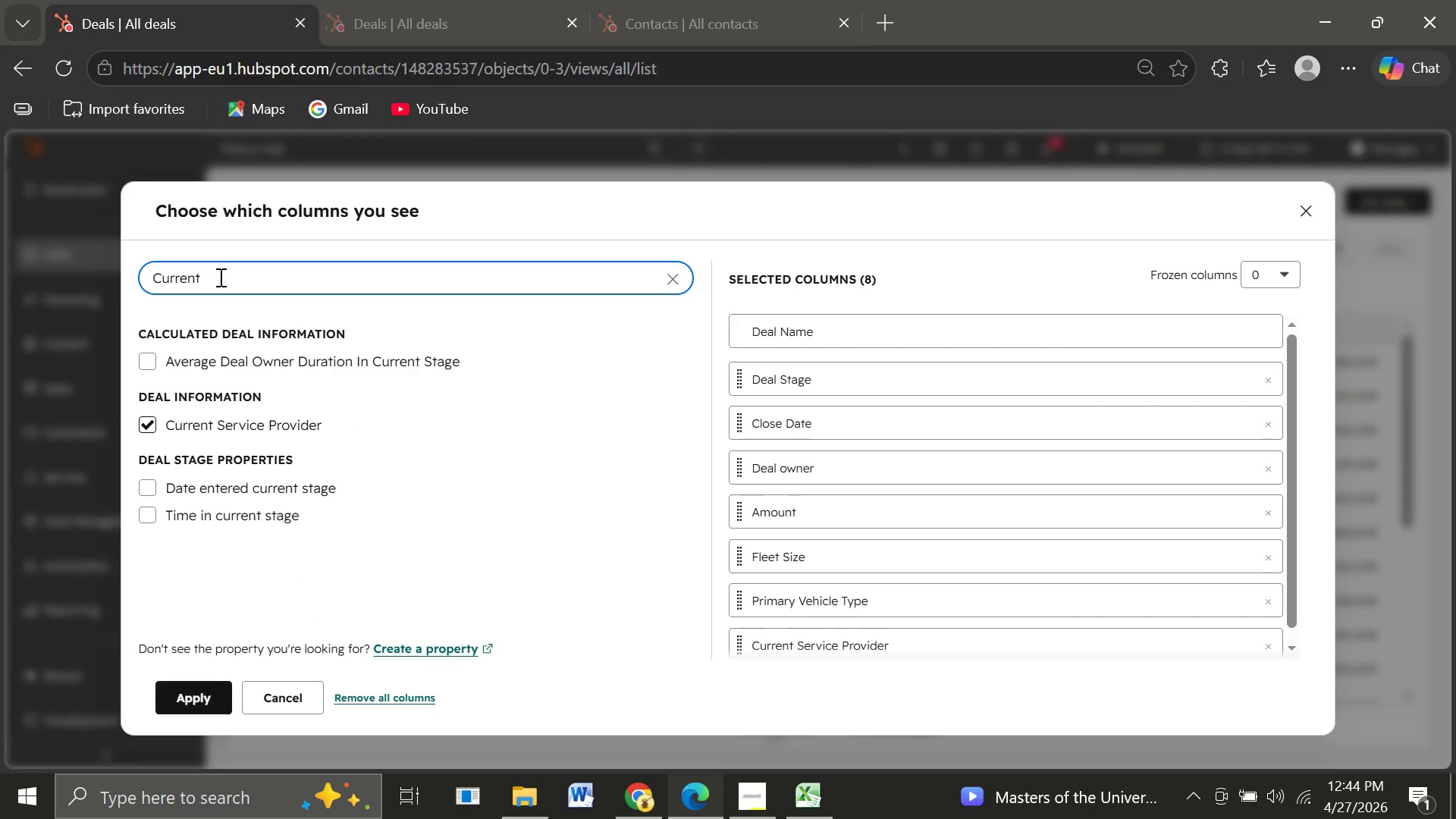 
hold_key(key=Backspace, duration=1.25)
 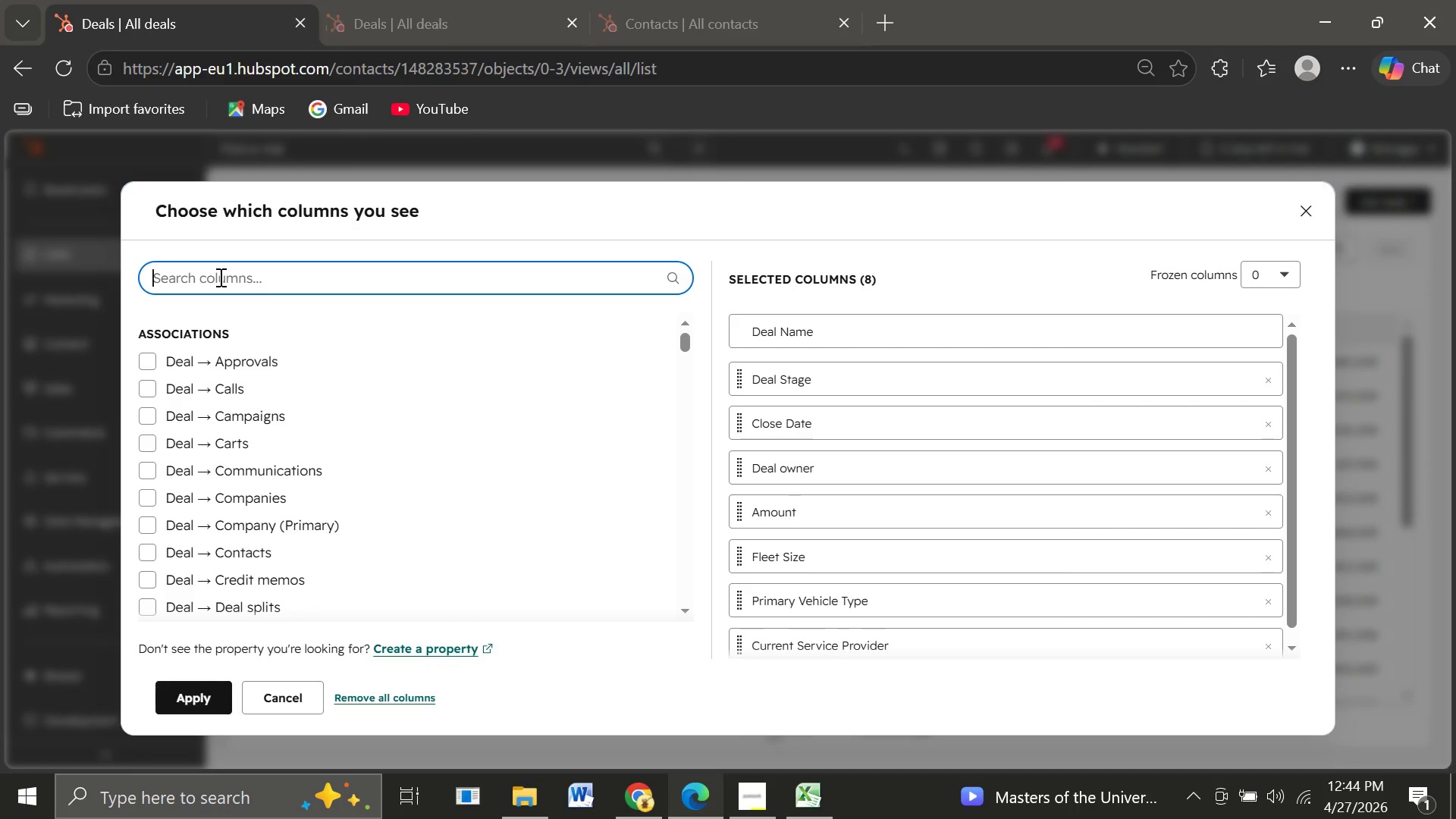 
type(Last In)
 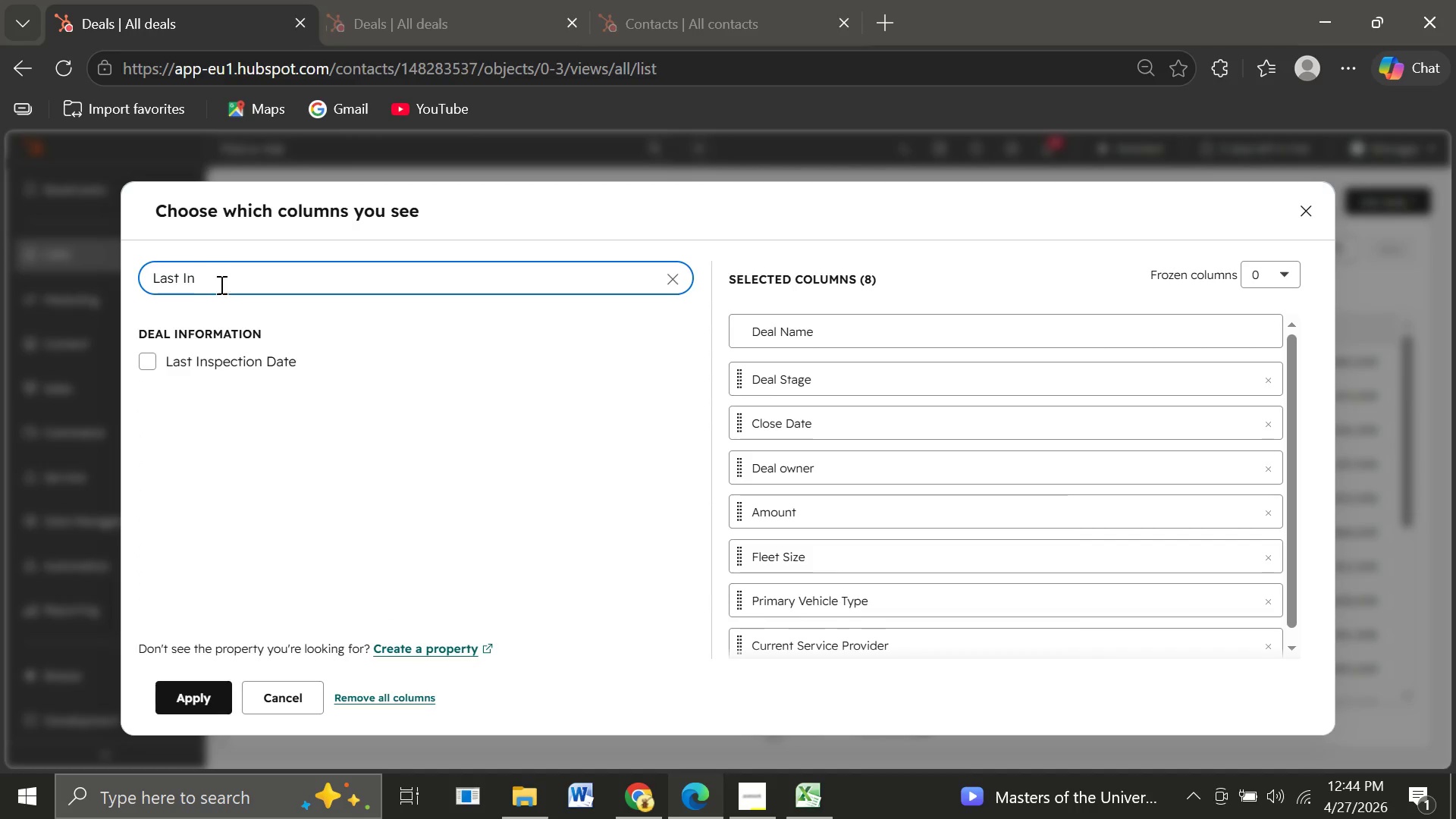 
left_click([137, 362])
 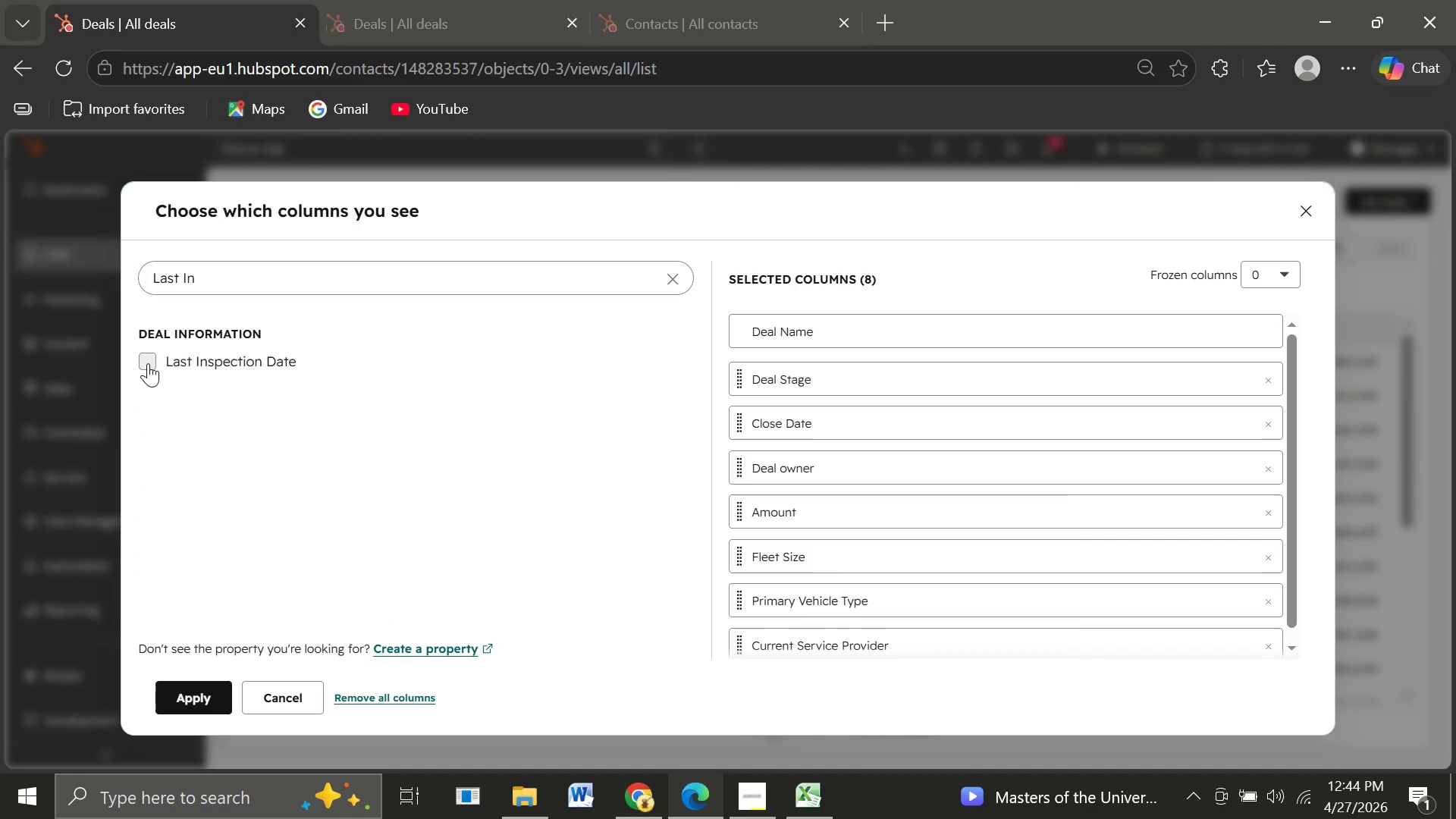 
left_click([148, 363])
 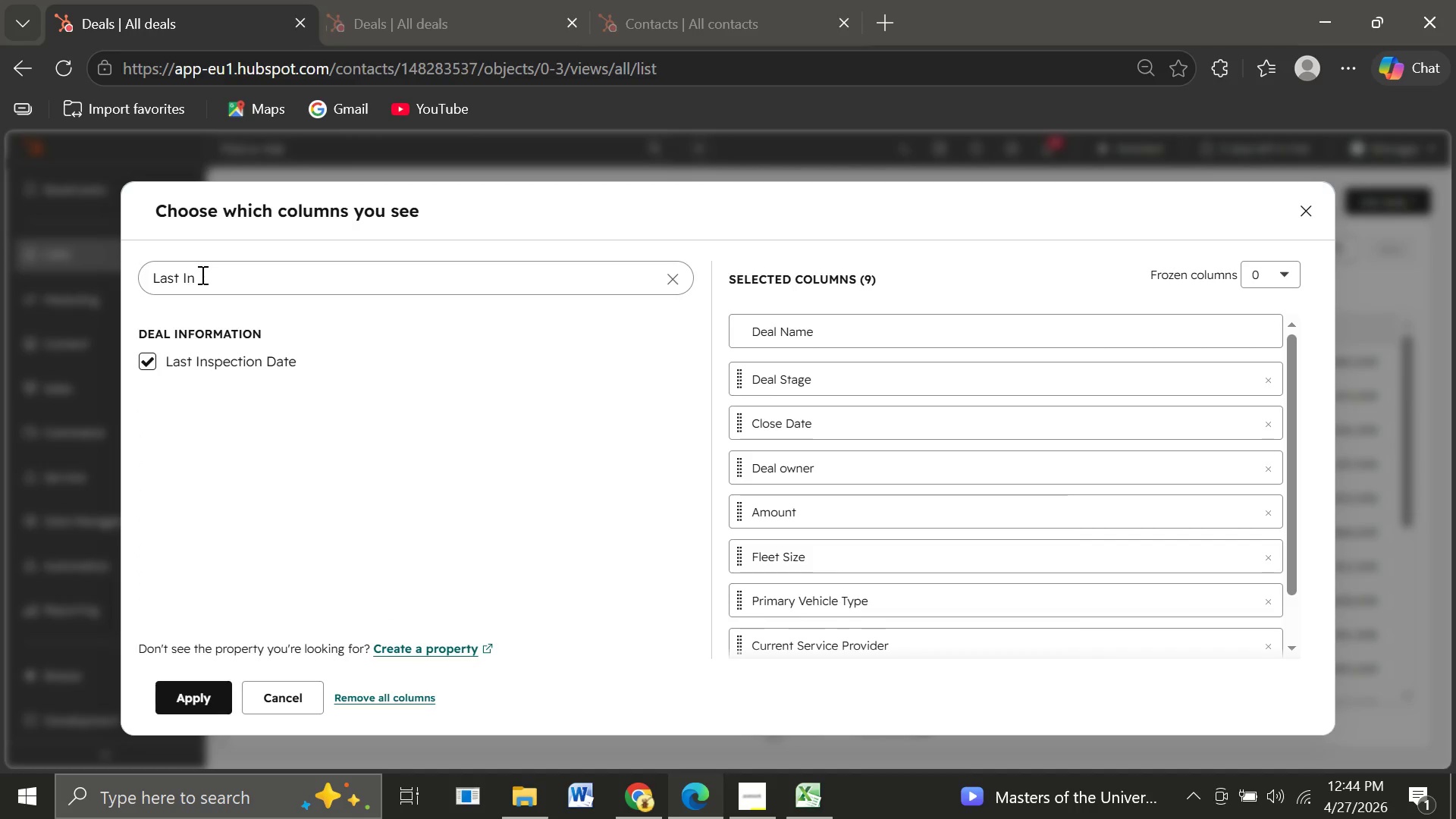 
left_click_drag(start_coordinate=[201, 275], to_coordinate=[133, 282])
 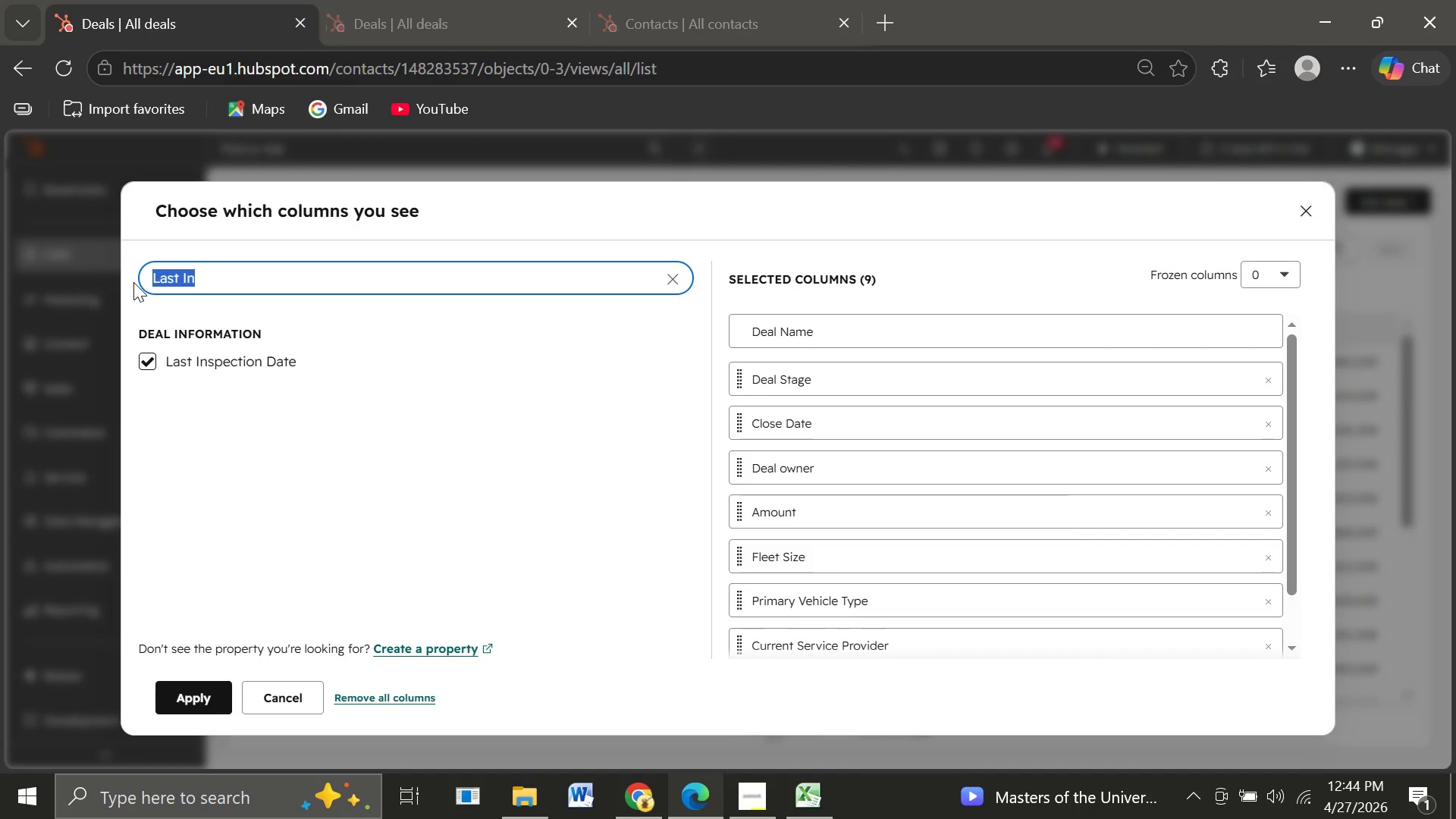 
key(Backspace)
 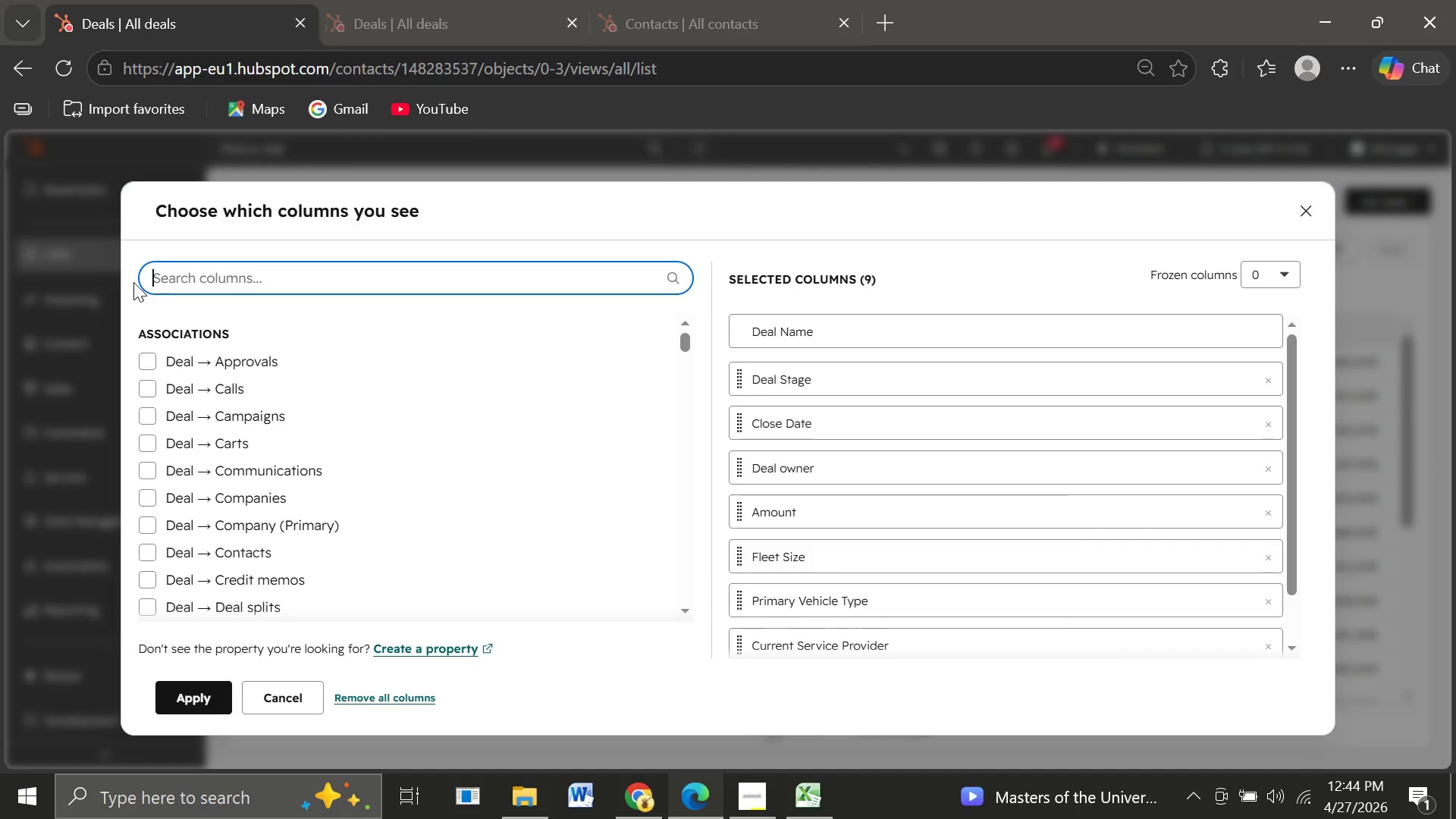 
wait(8.58)
 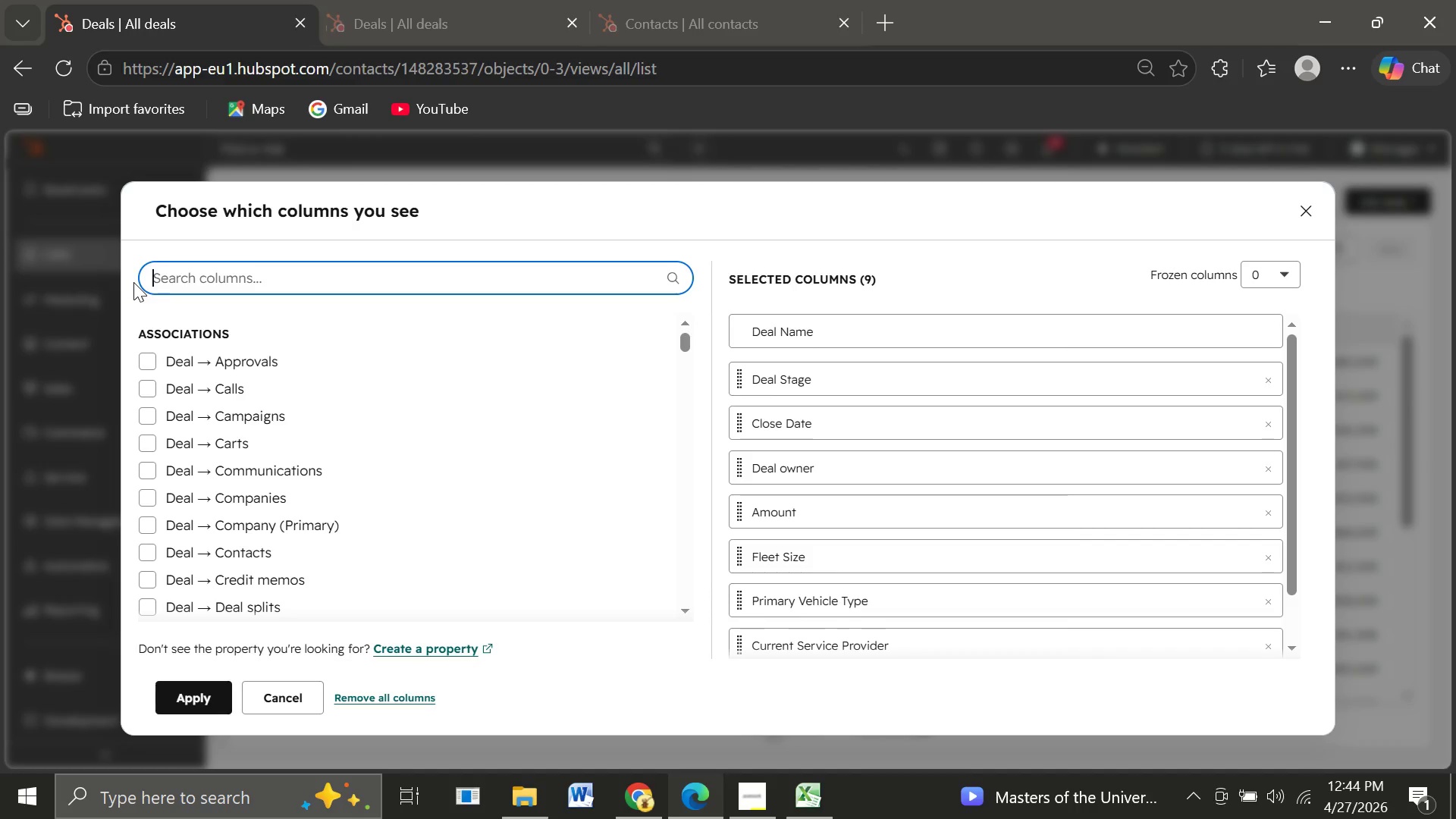 
left_click([184, 704])
 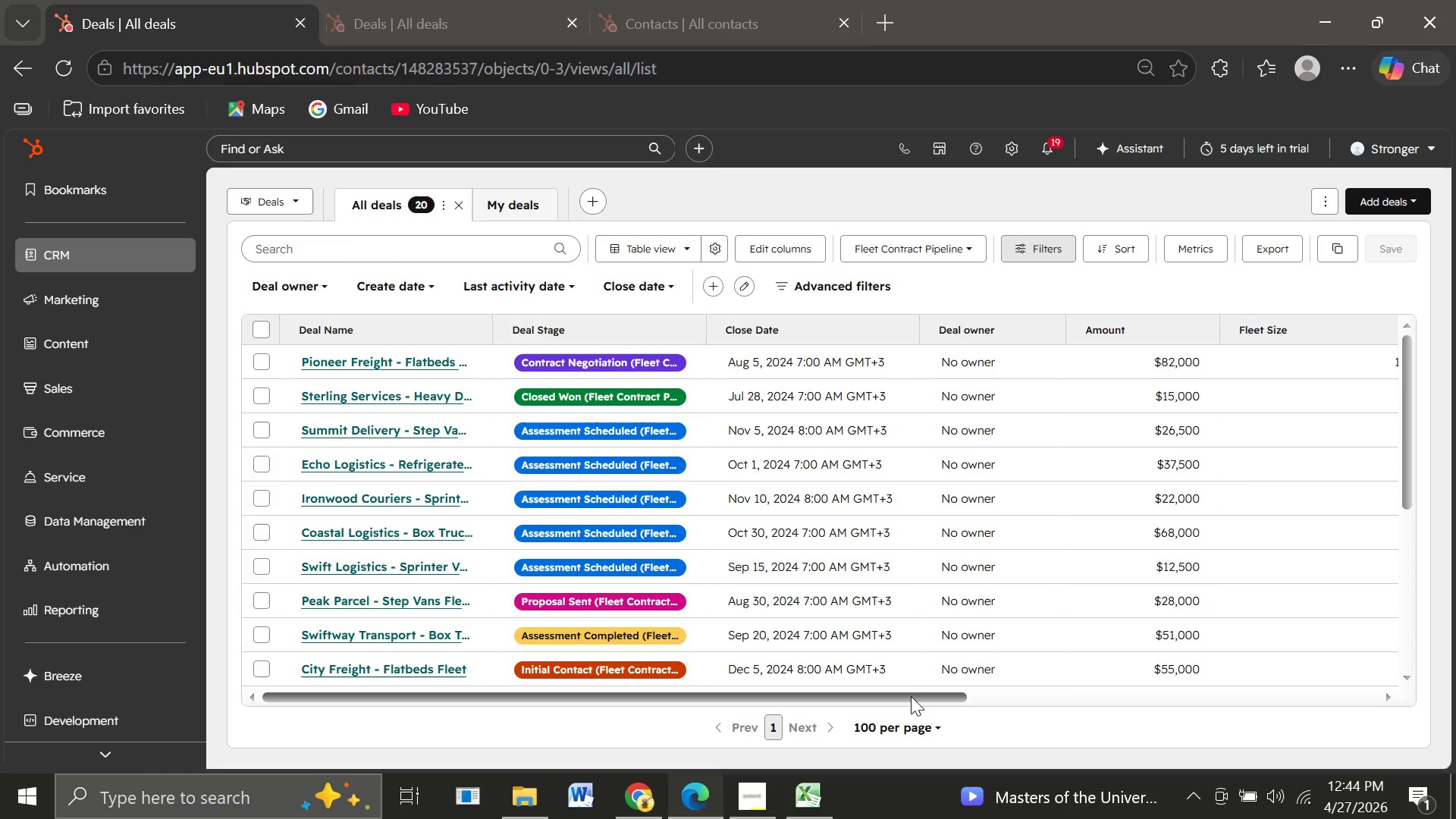 
wait(12.88)
 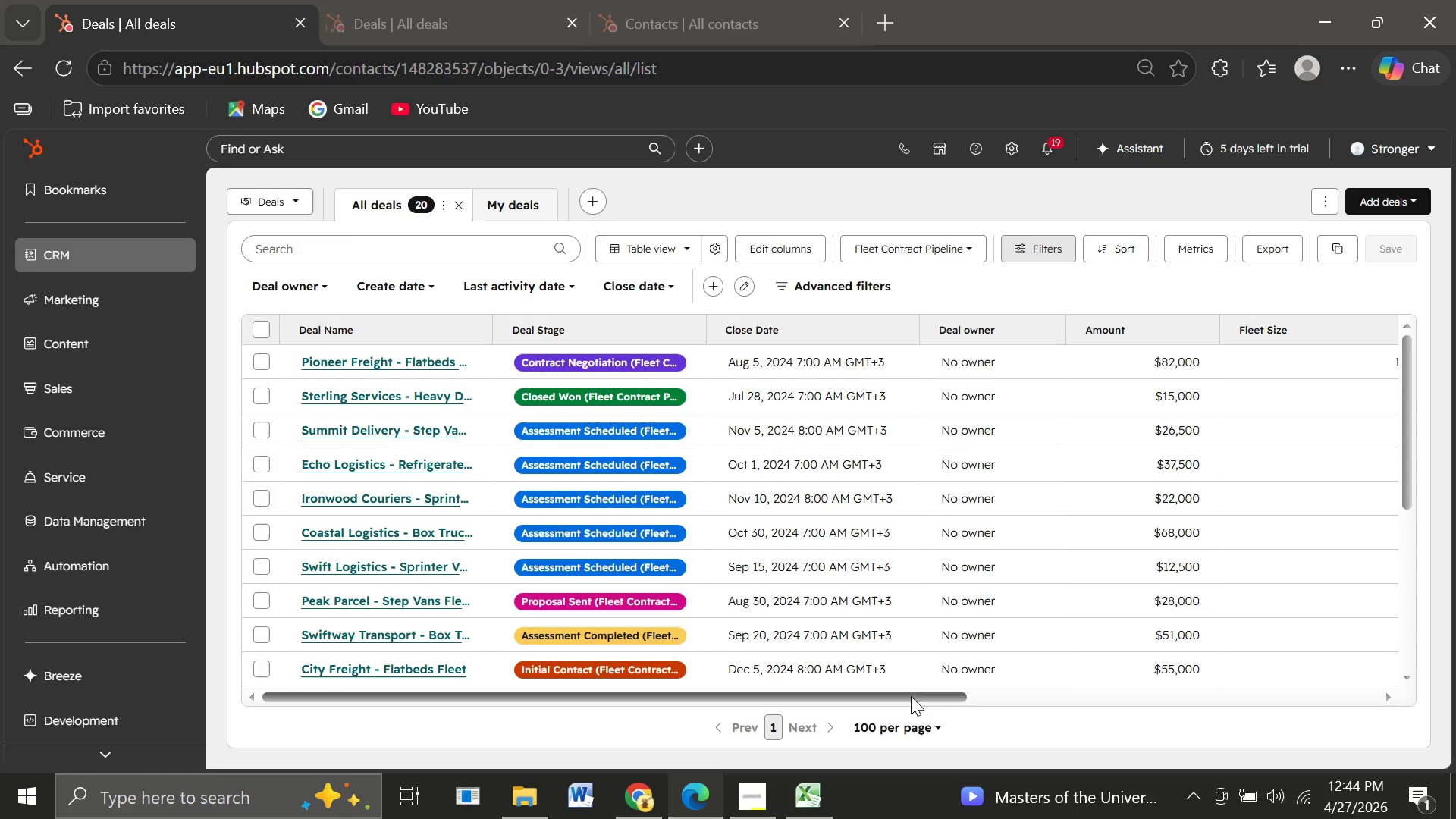 
left_click([782, 246])
 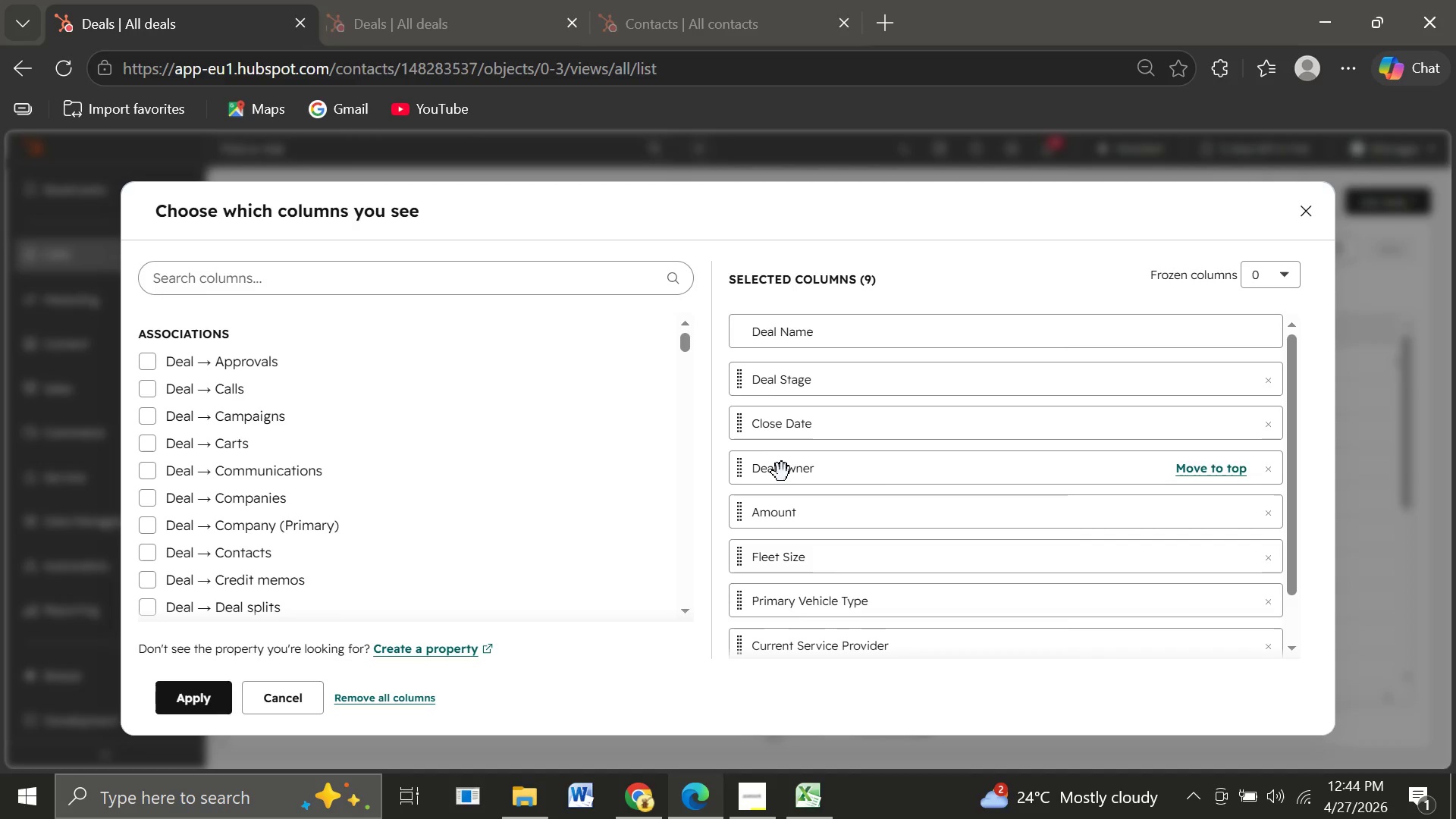 
left_click_drag(start_coordinate=[767, 472], to_coordinate=[783, 644])
 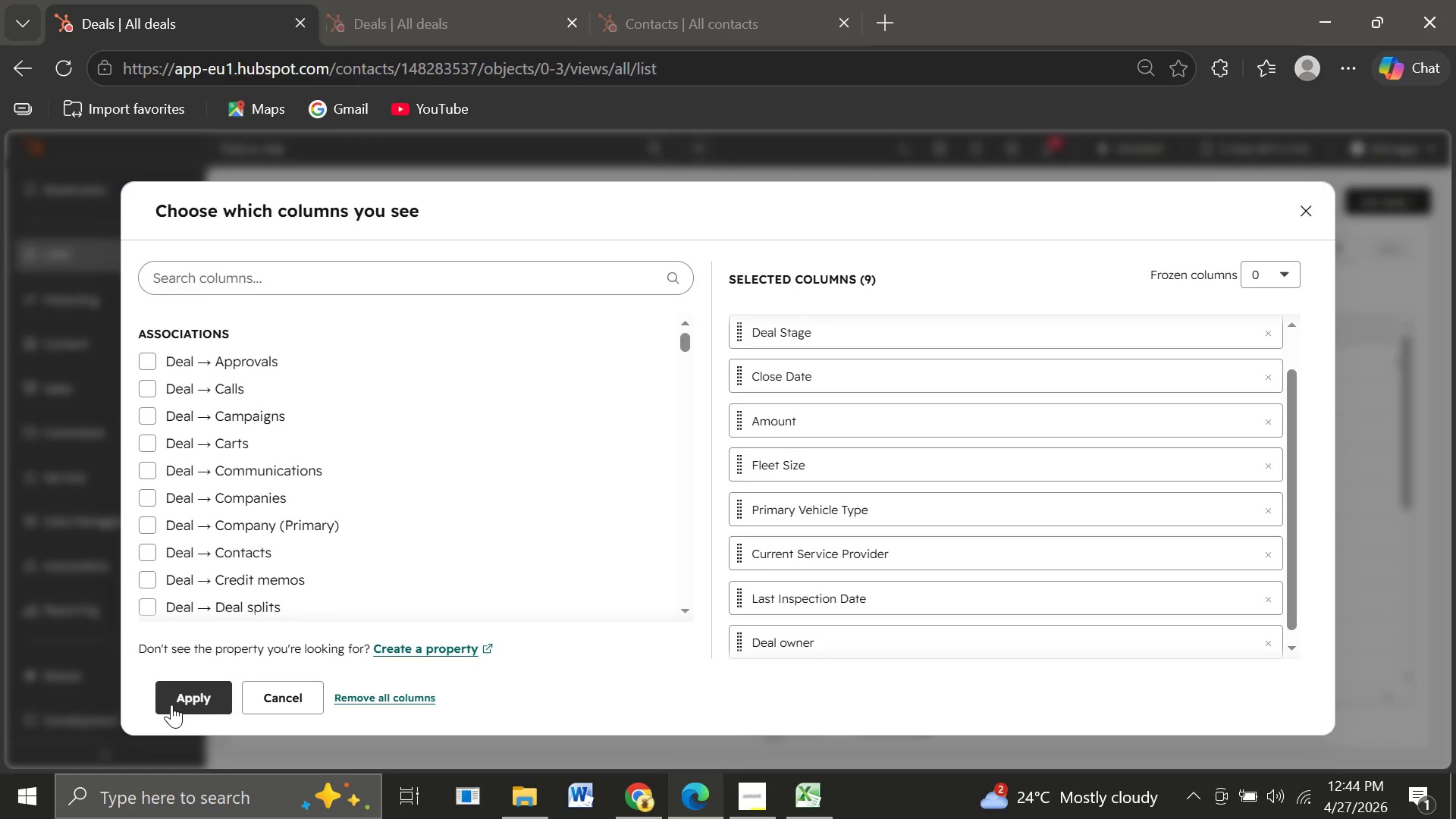 